 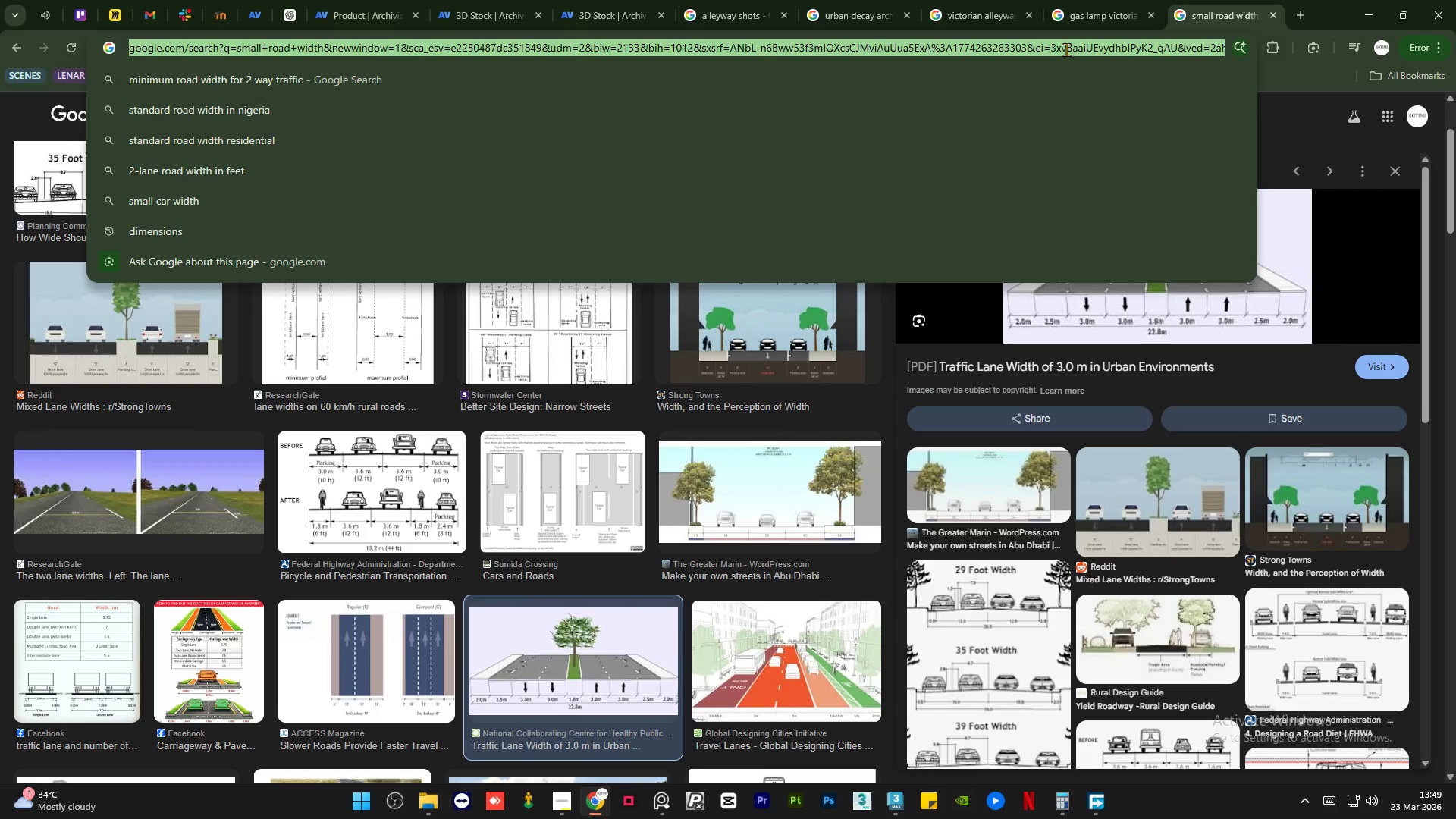 
type(ornamenatl iron gate)
 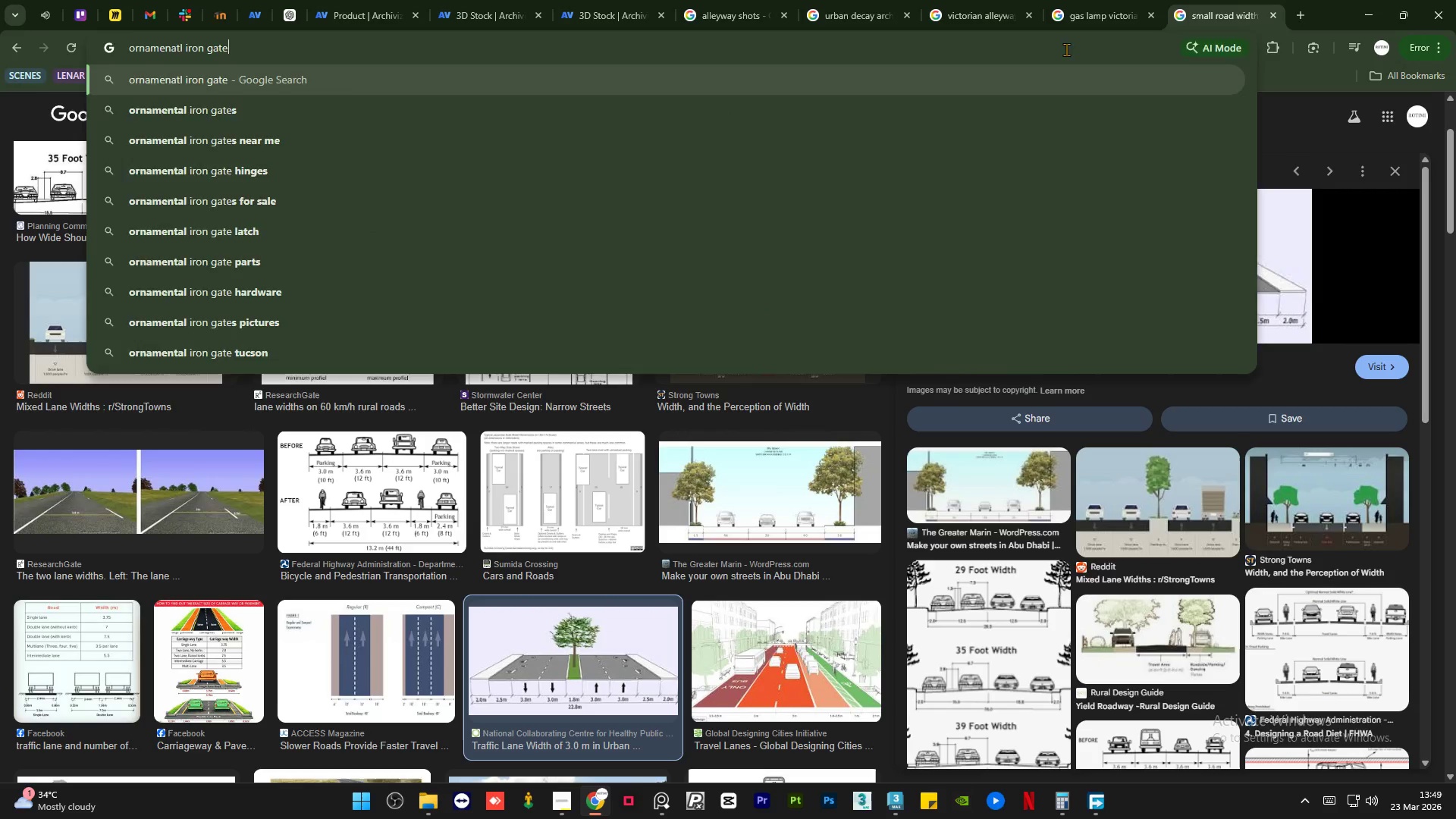 
key(Enter)
 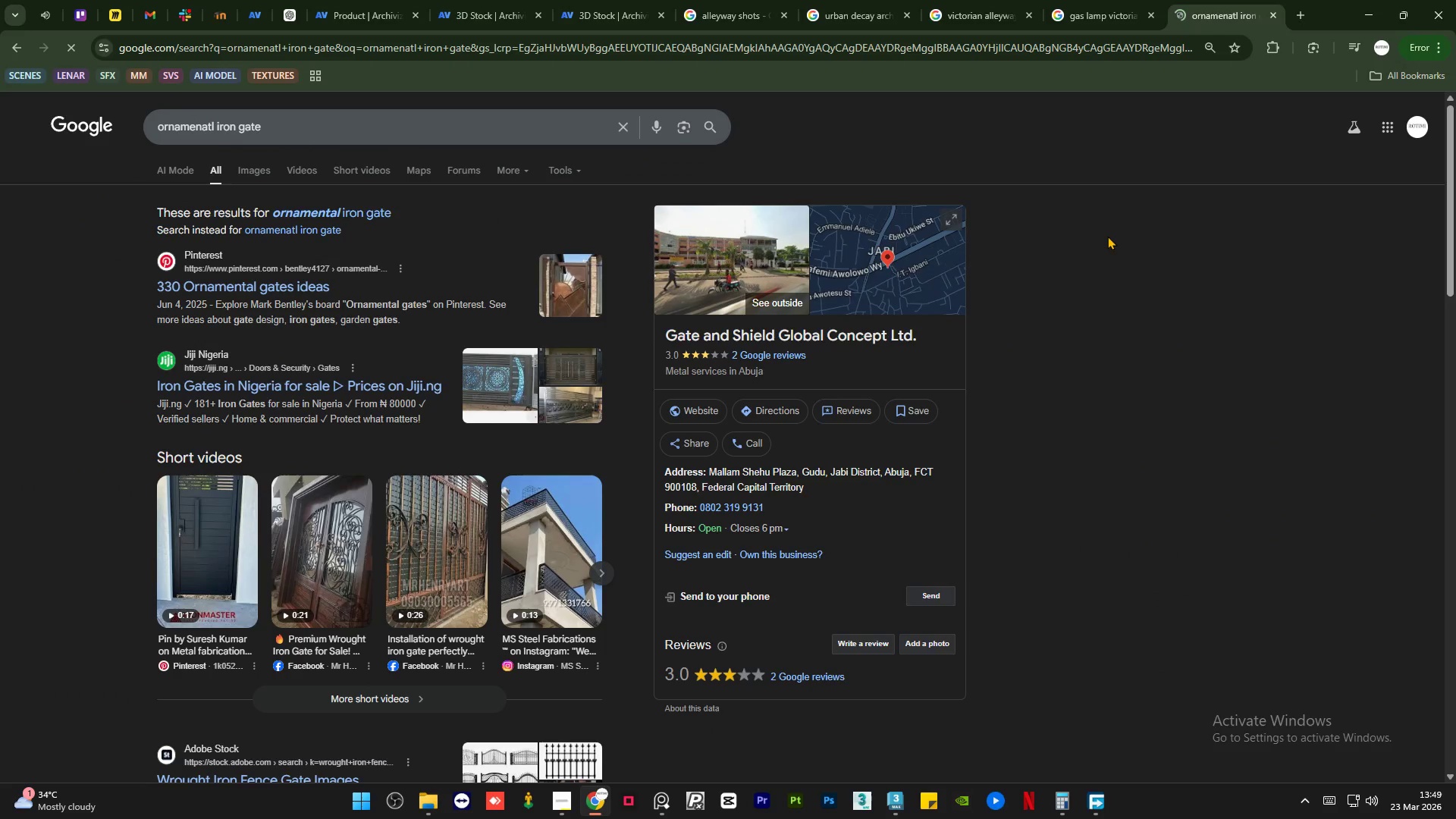 
left_click([253, 166])
 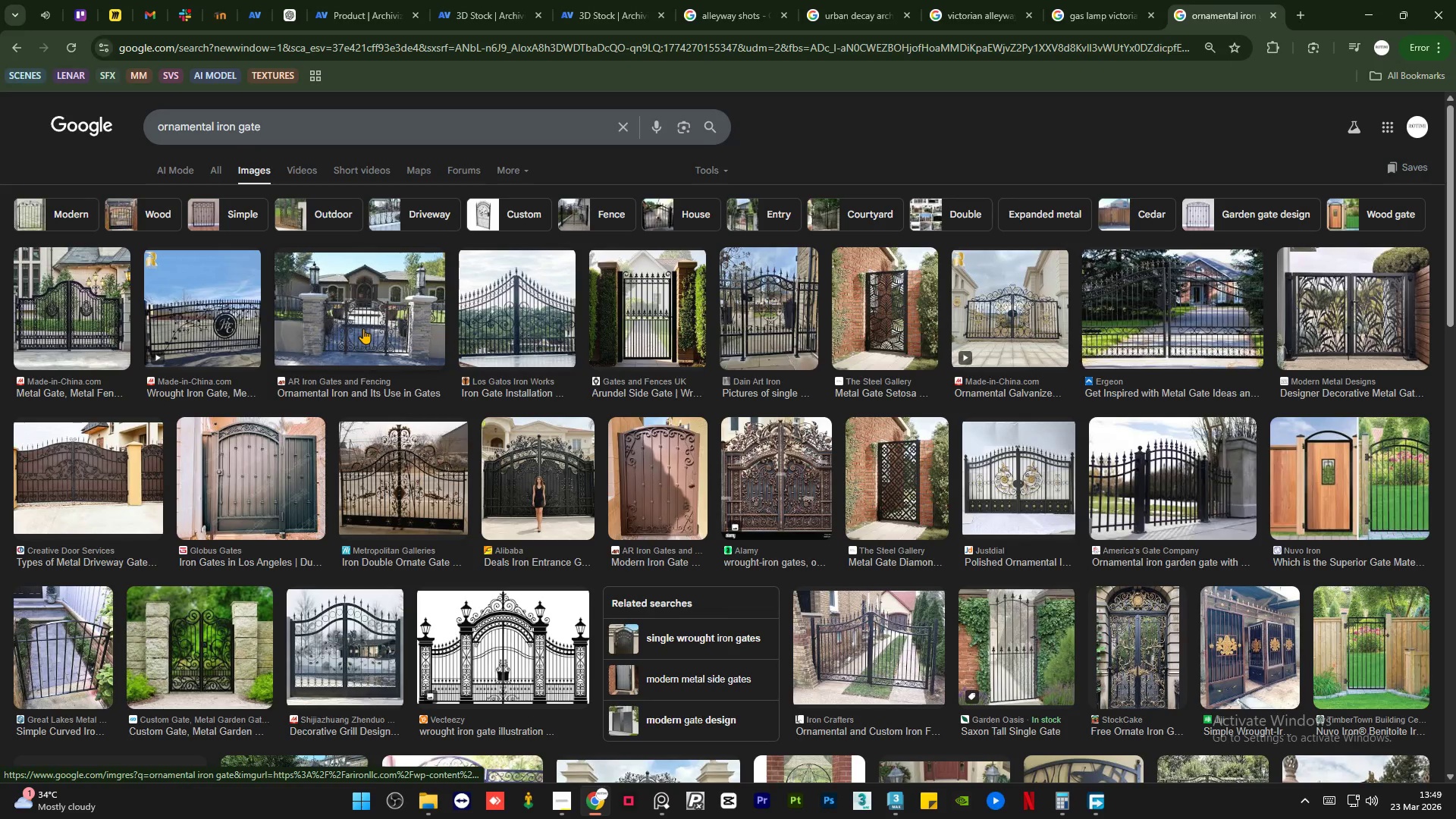 
wait(9.01)
 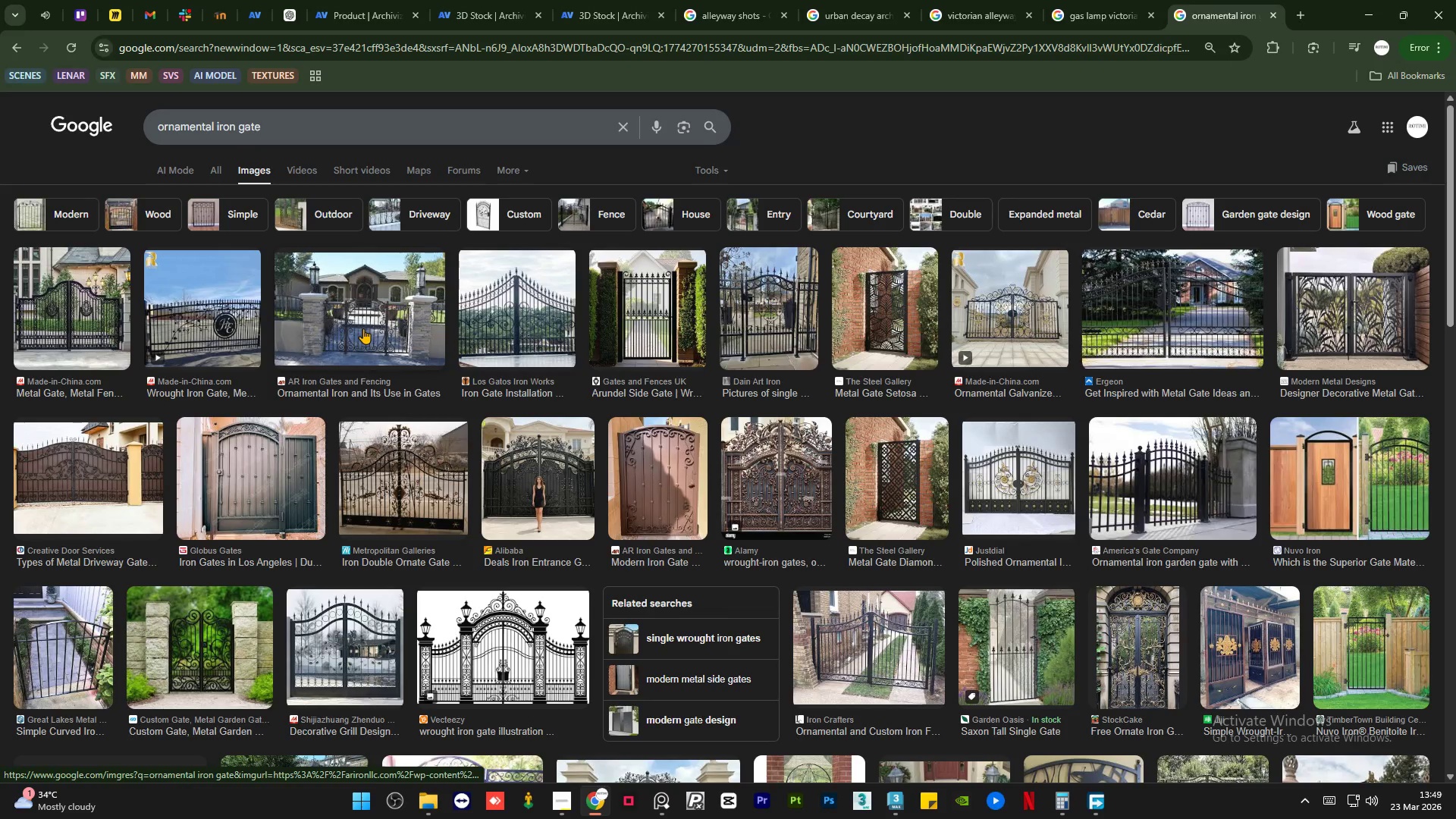 
mouse_move([901, 767])
 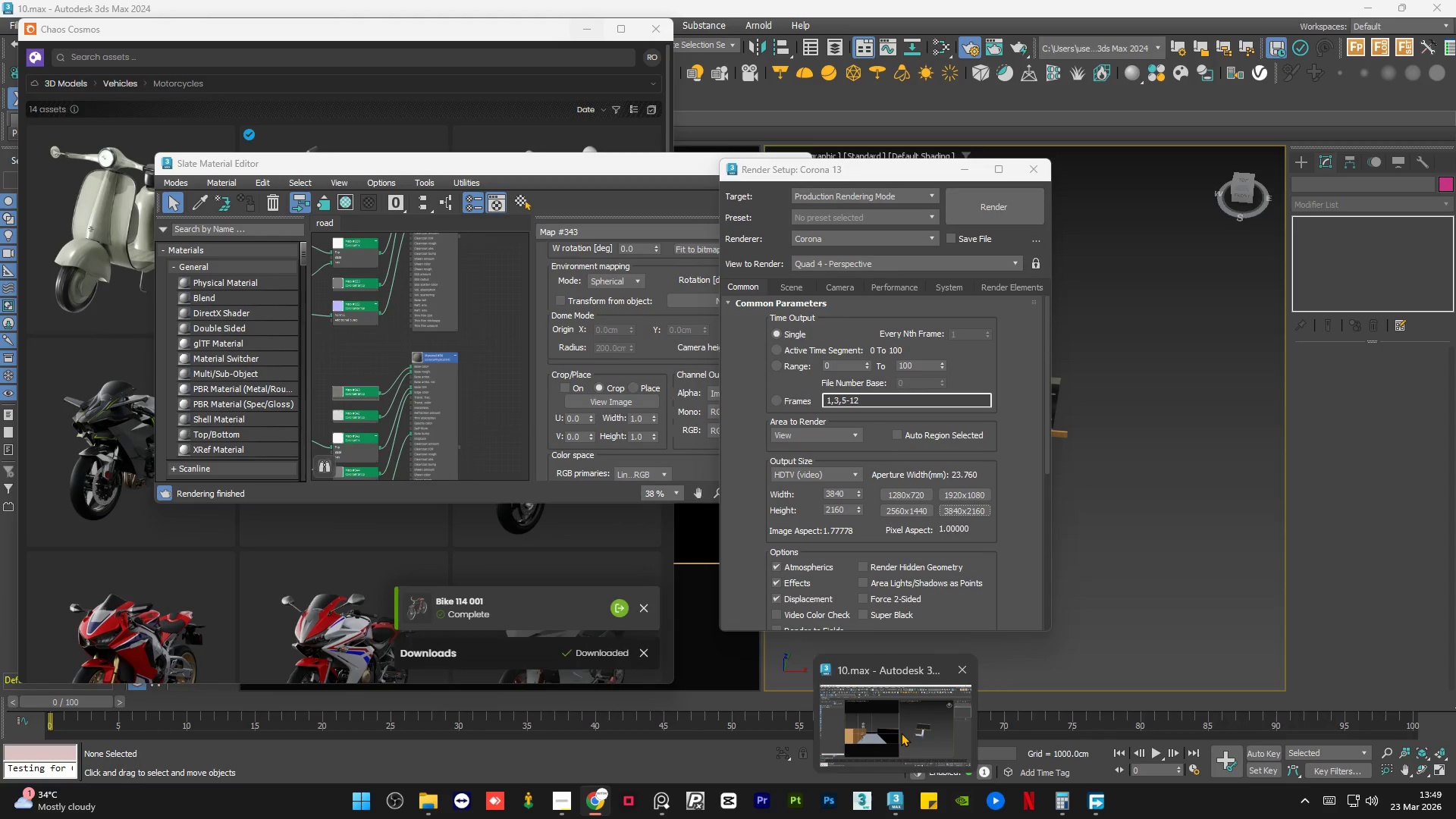 
left_click([901, 733])
 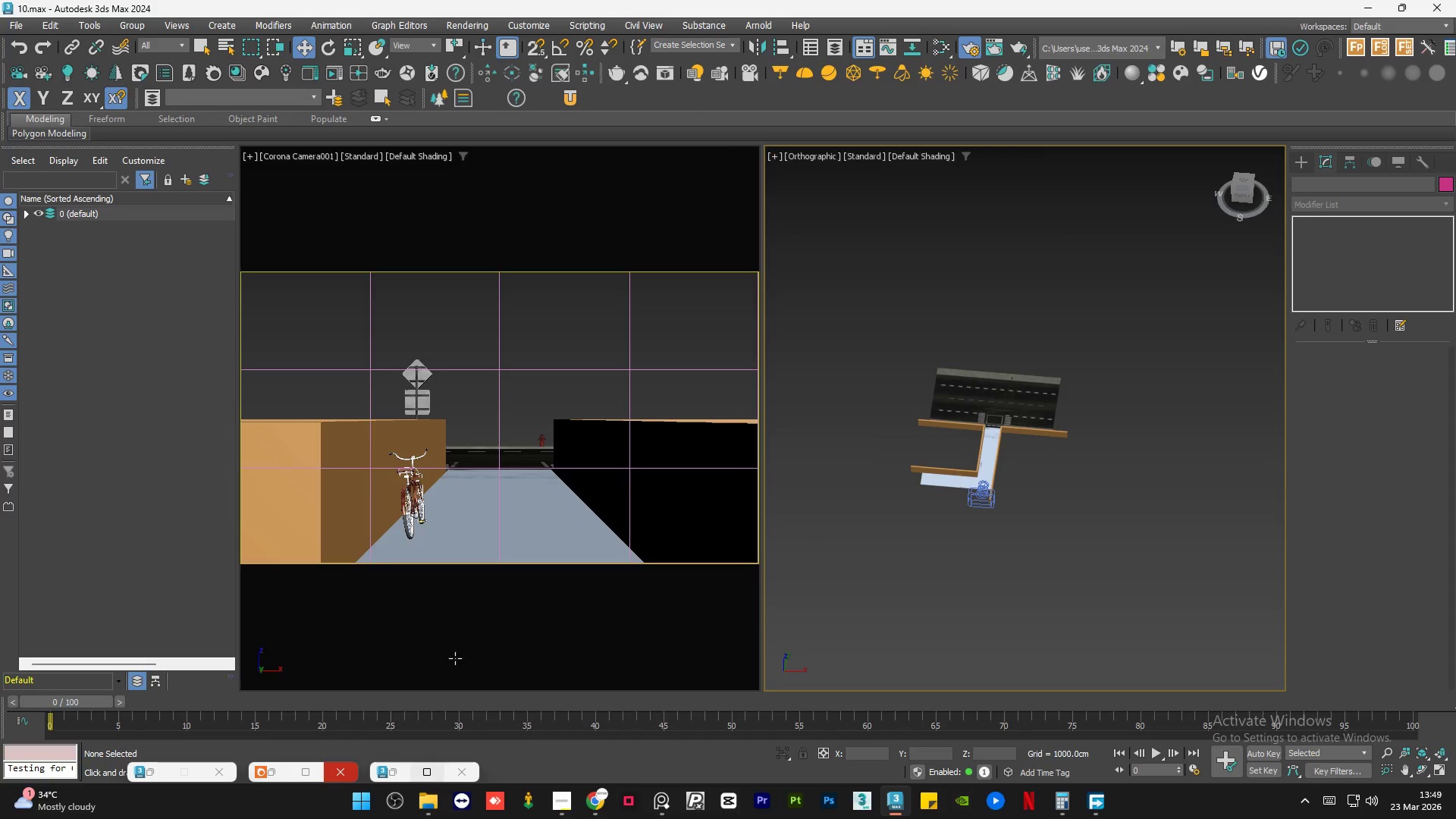 
mouse_move([415, 788])
 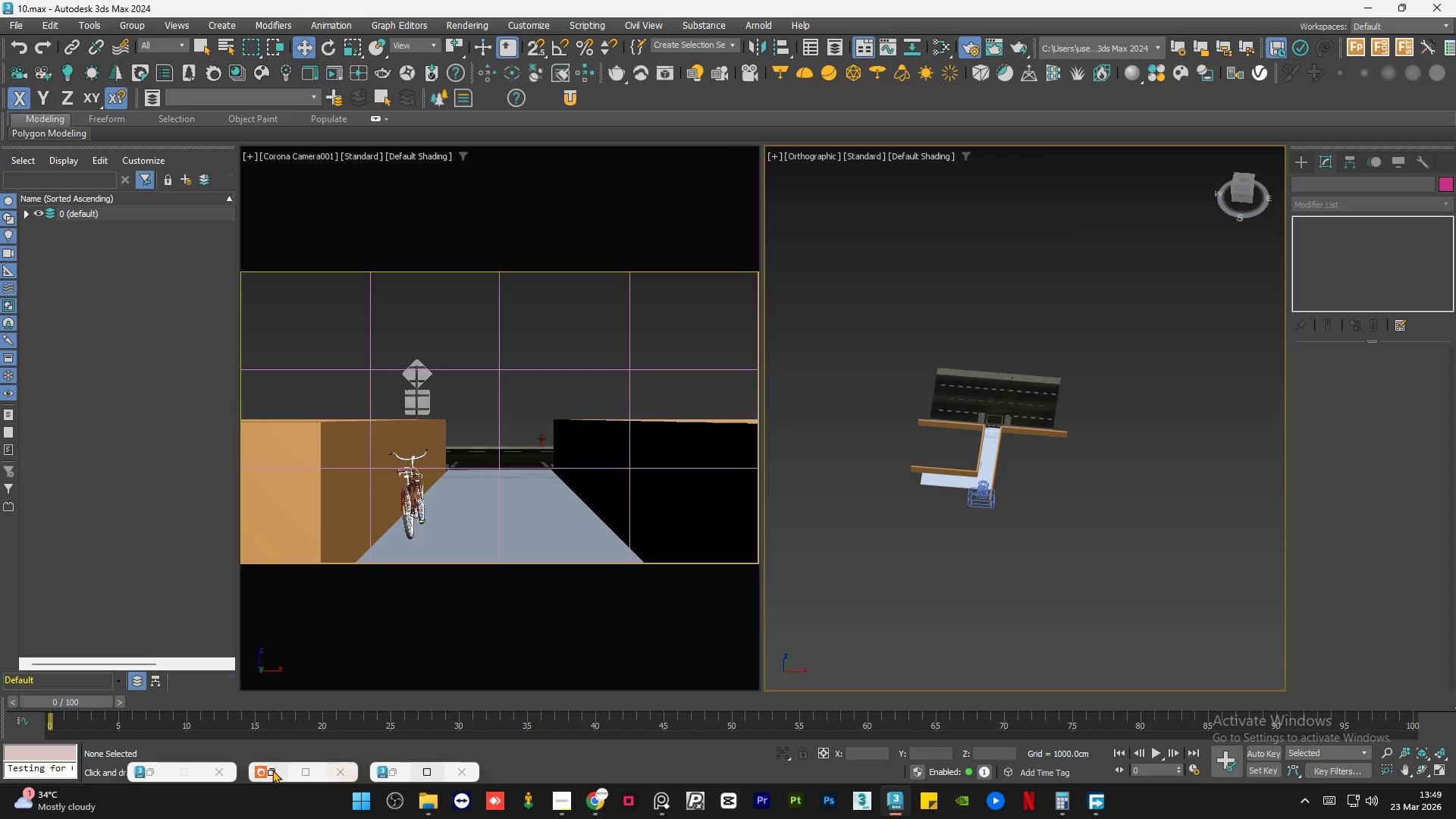 
left_click([272, 770])
 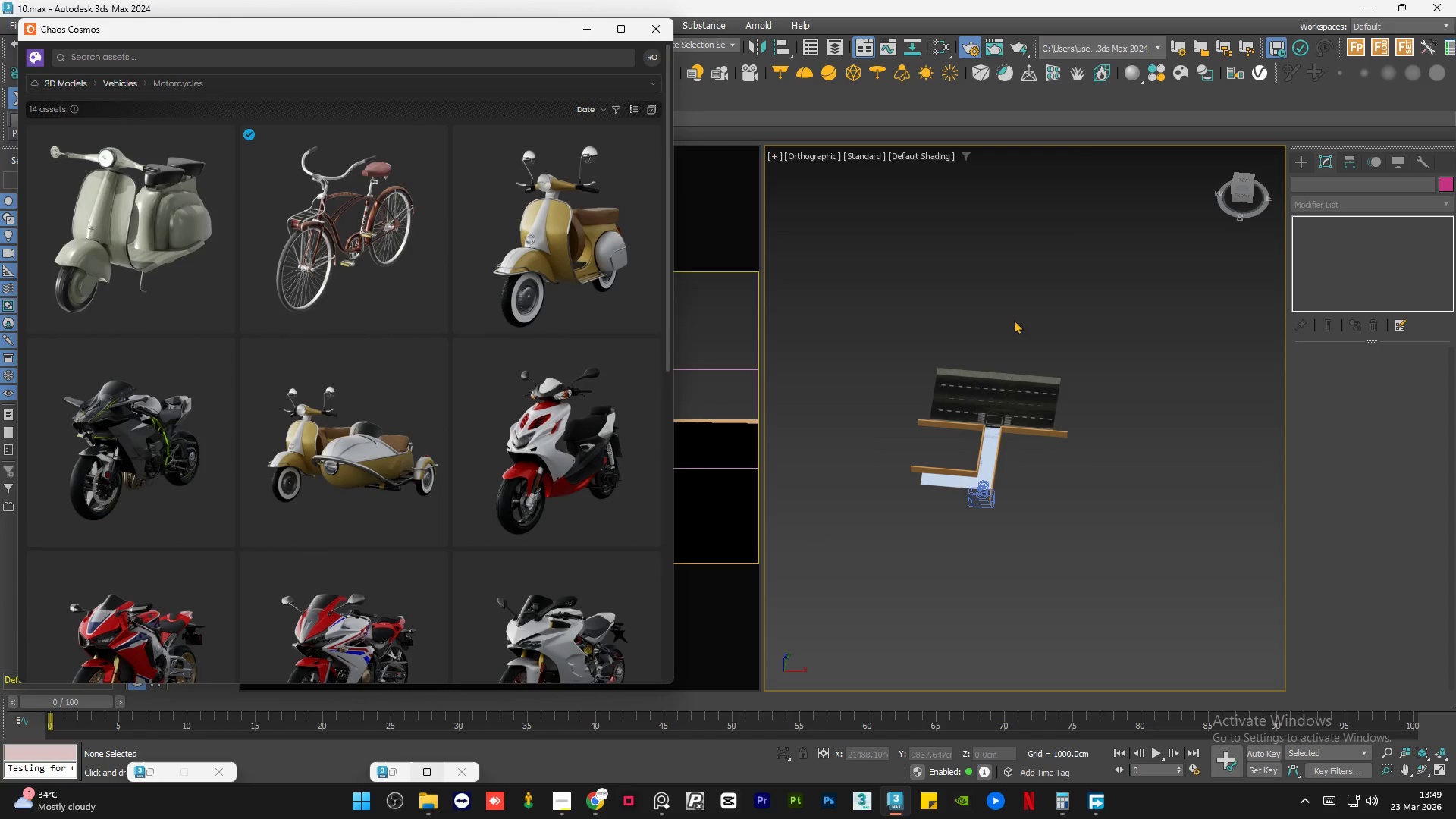 
left_click([850, 279])
 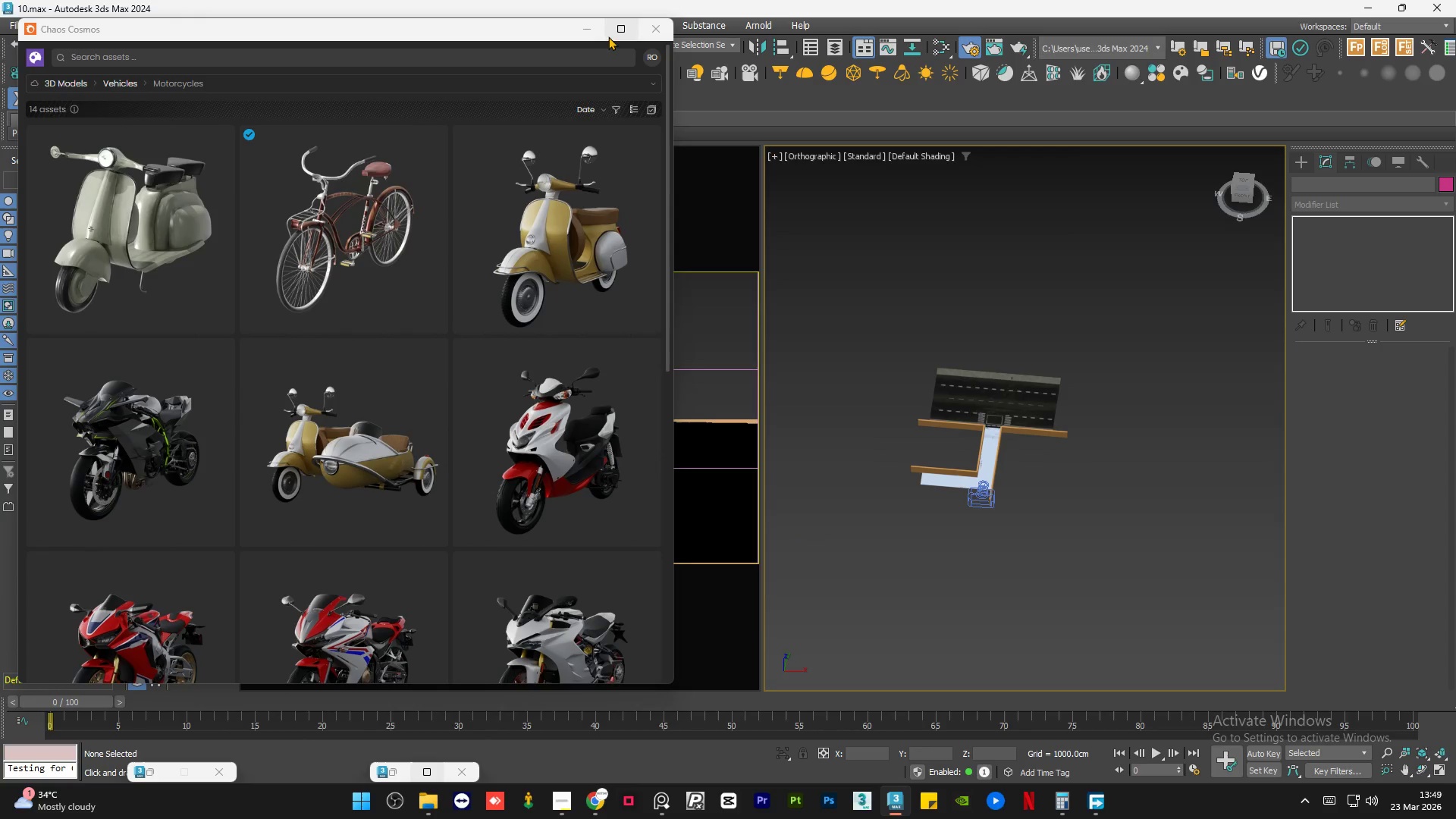 
left_click([597, 30])
 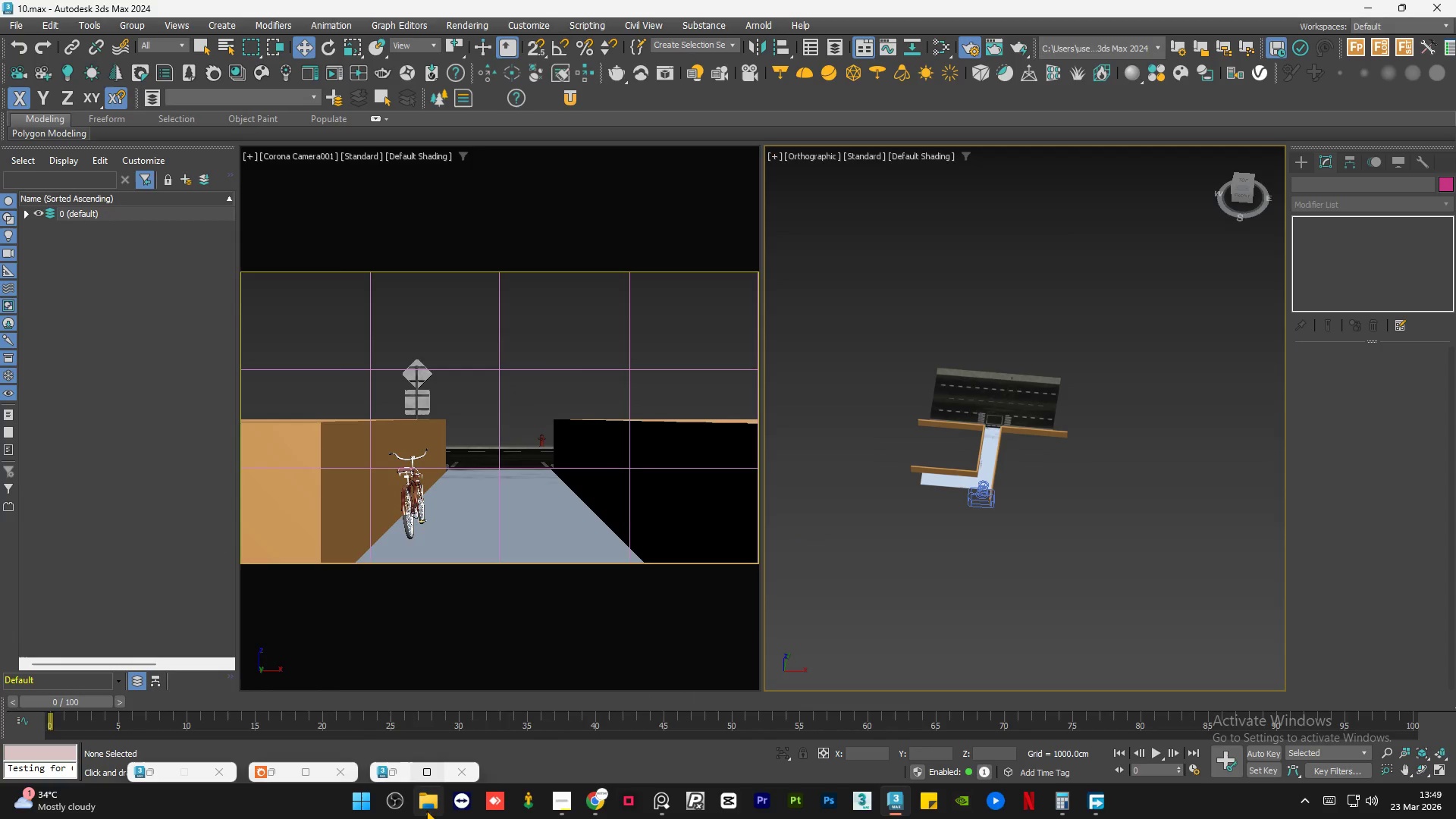 
left_click([272, 772])
 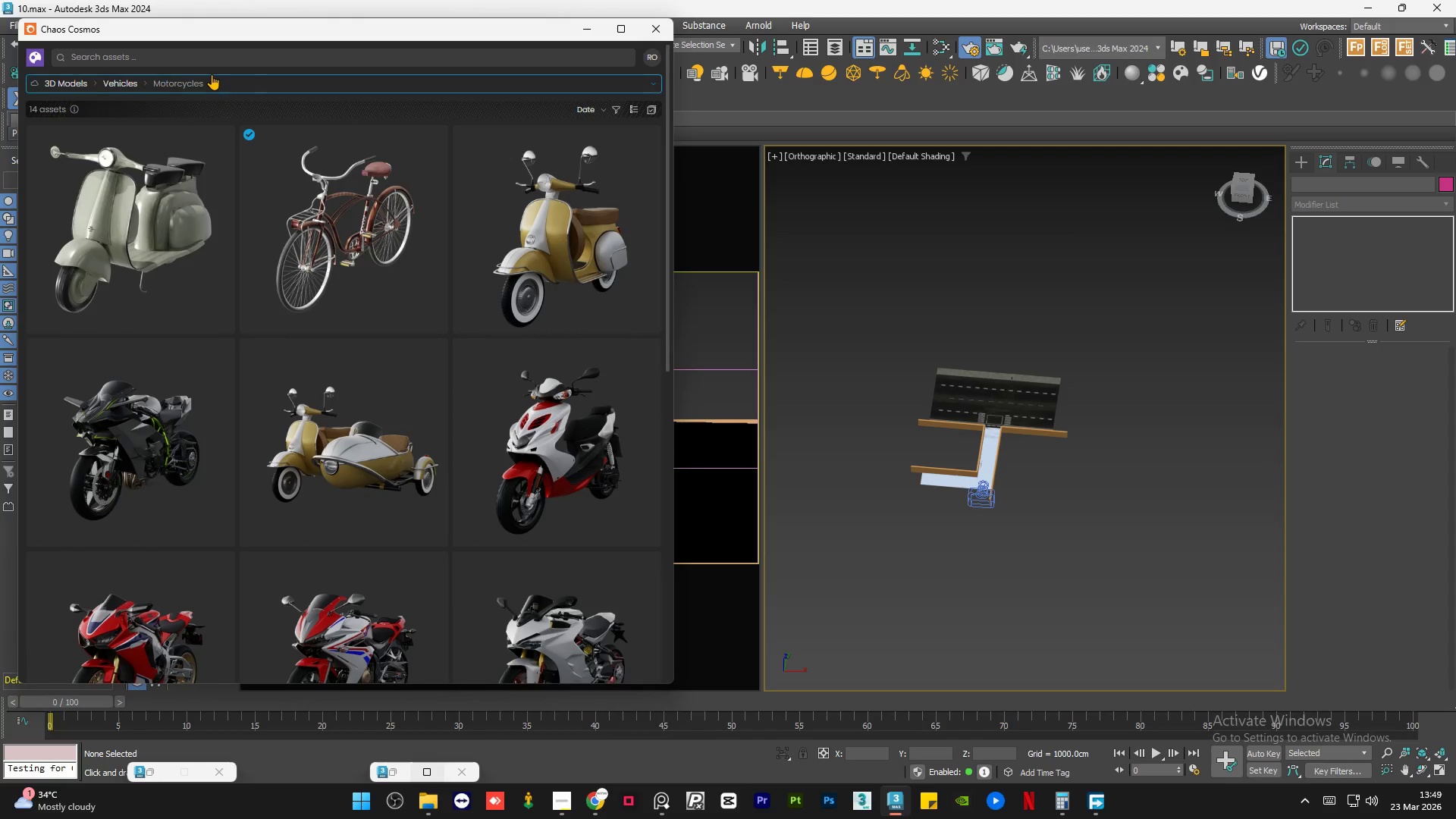 
wait(8.59)
 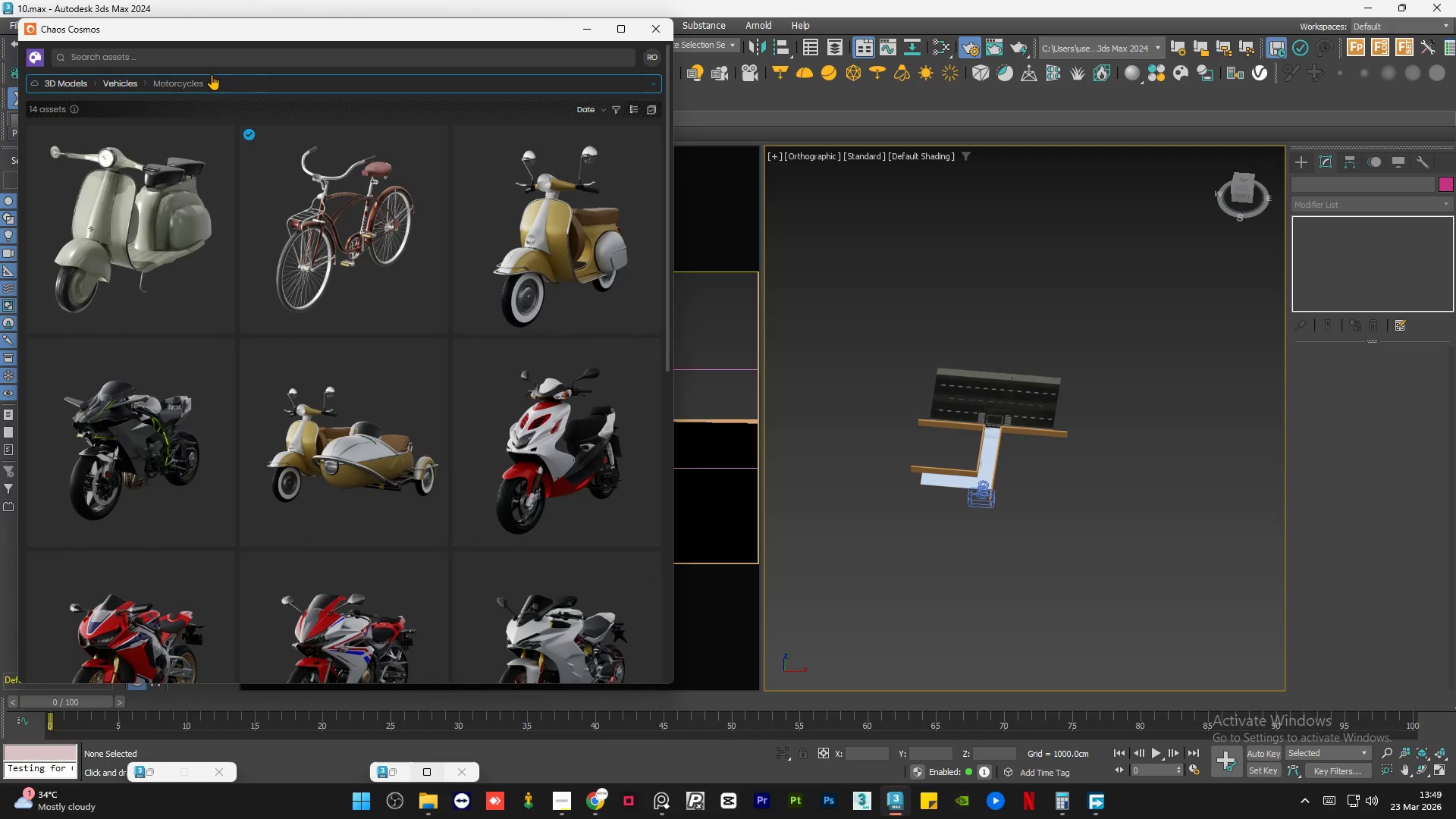 
left_click([111, 347])
 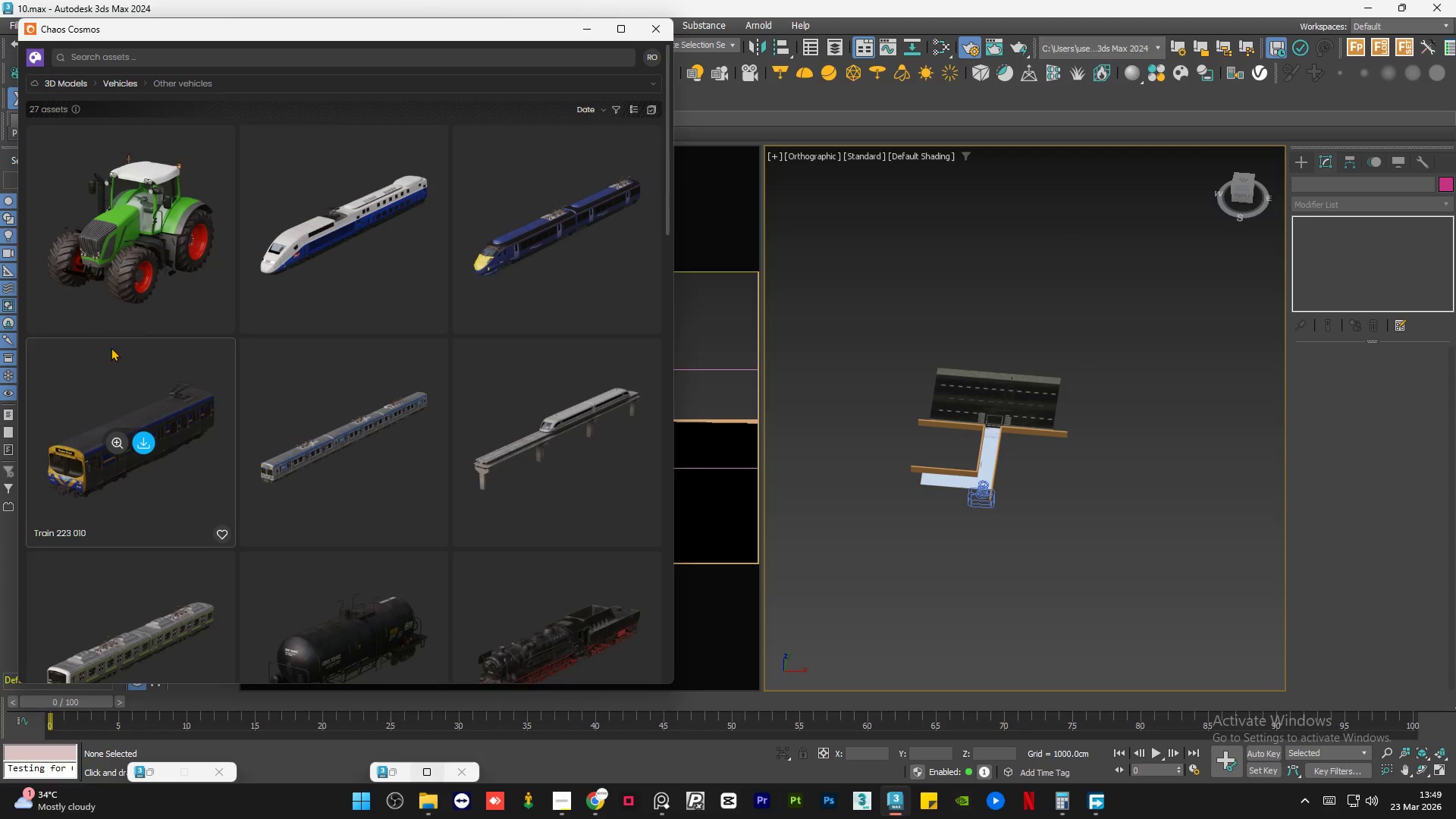 
scroll: coordinate [375, 284], scroll_direction: down, amount: 25.0
 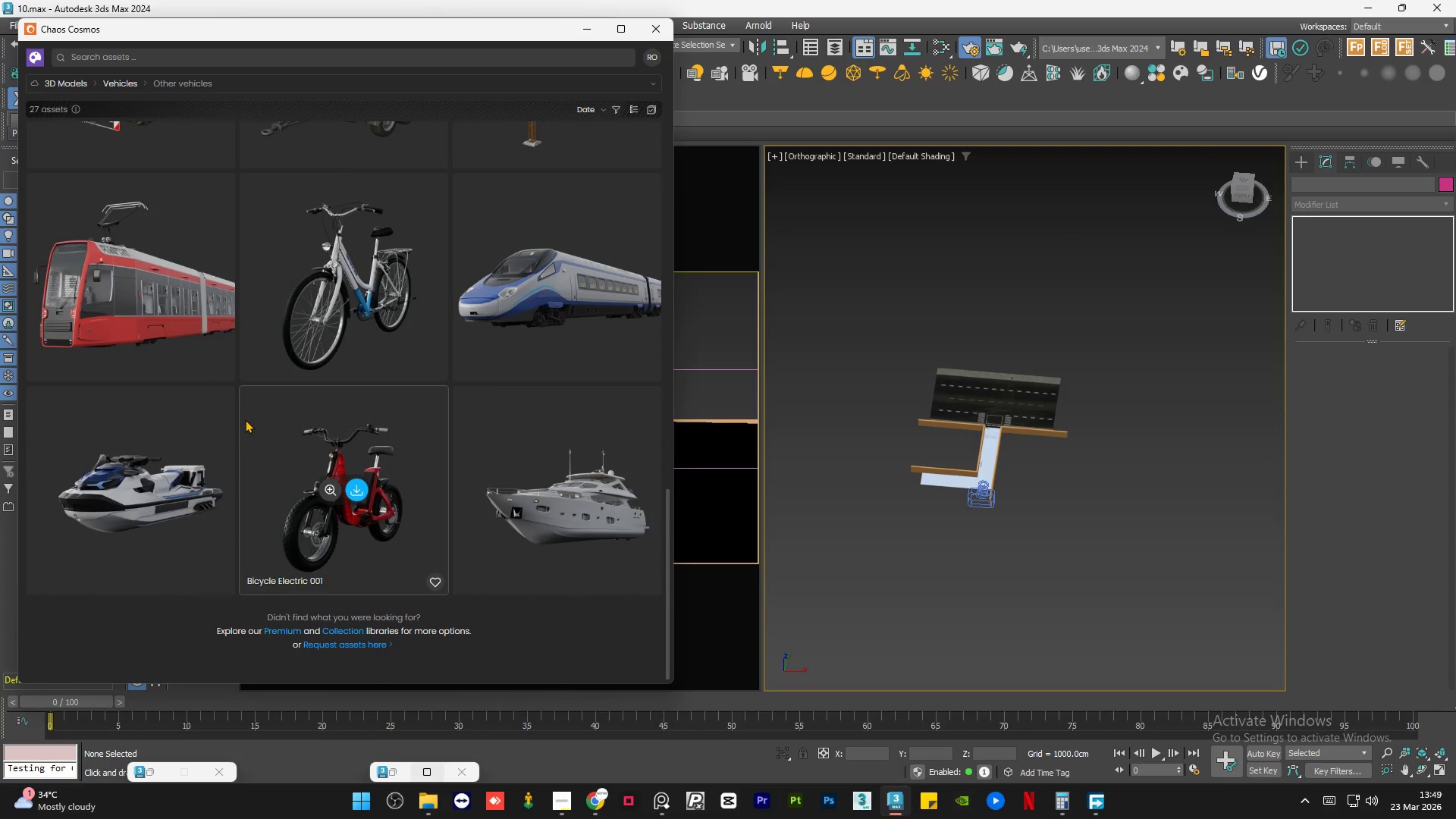 
scroll: coordinate [255, 307], scroll_direction: up, amount: 30.0
 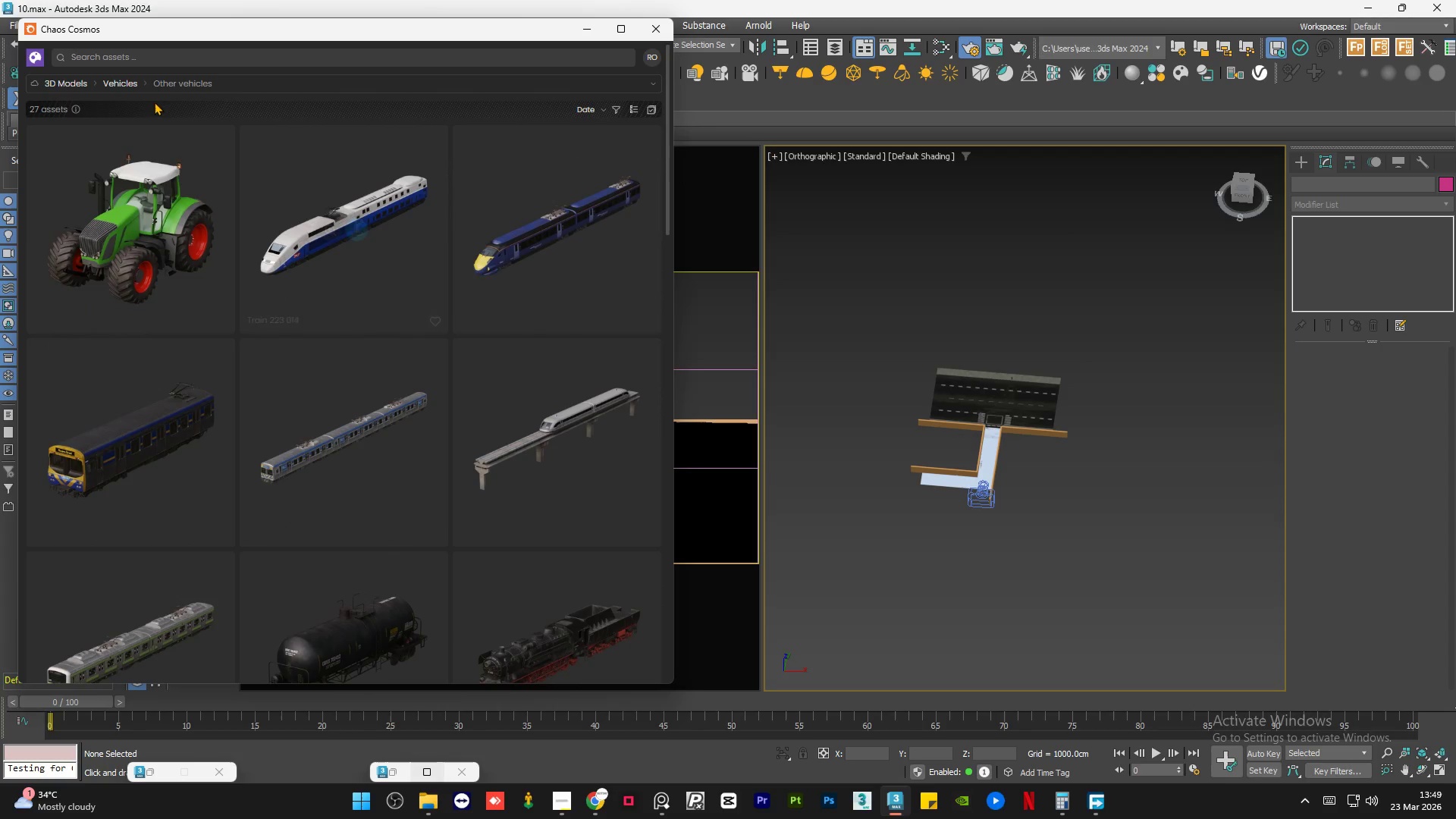 
mouse_move([188, 92])
 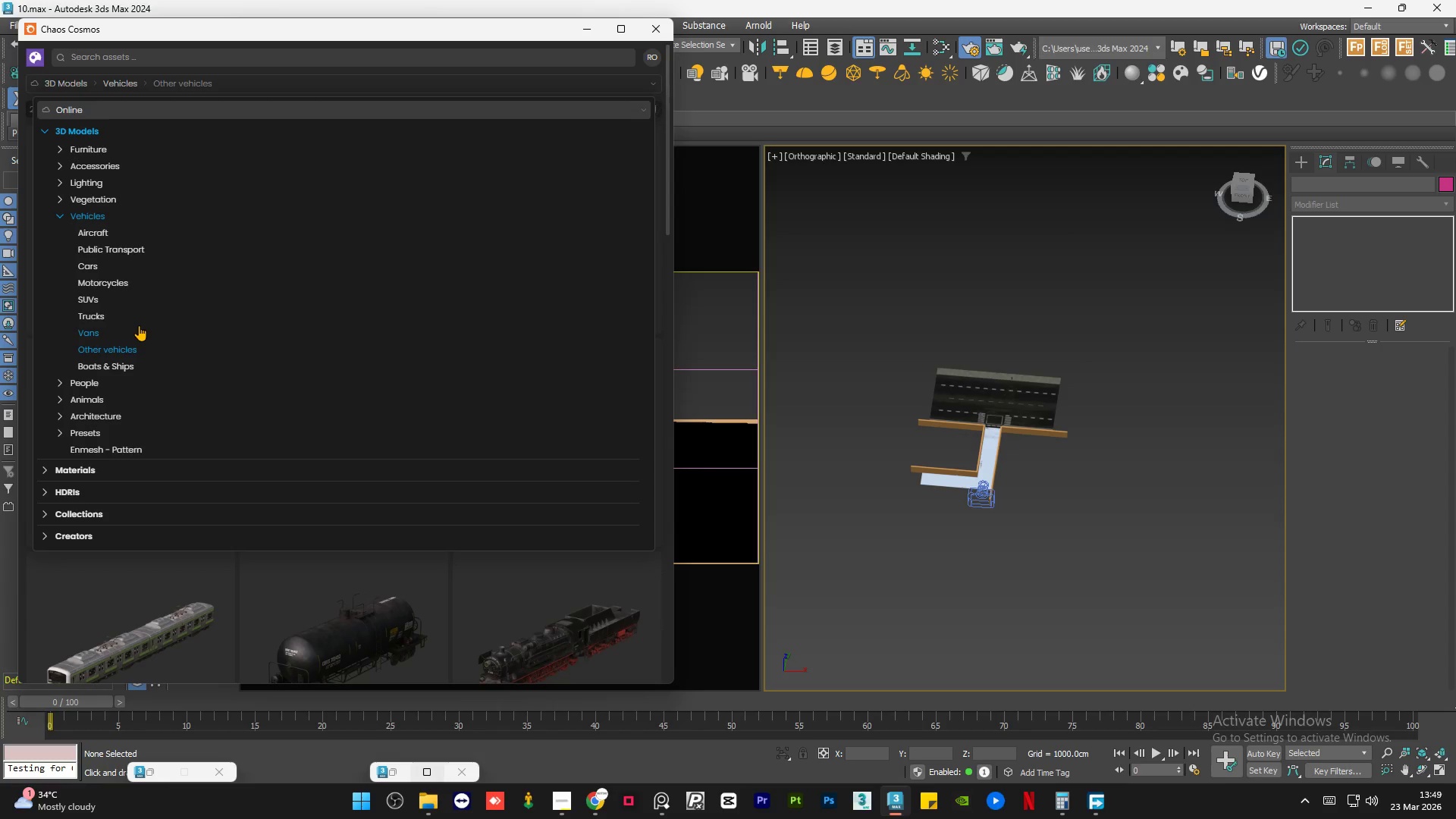 
wait(5.64)
 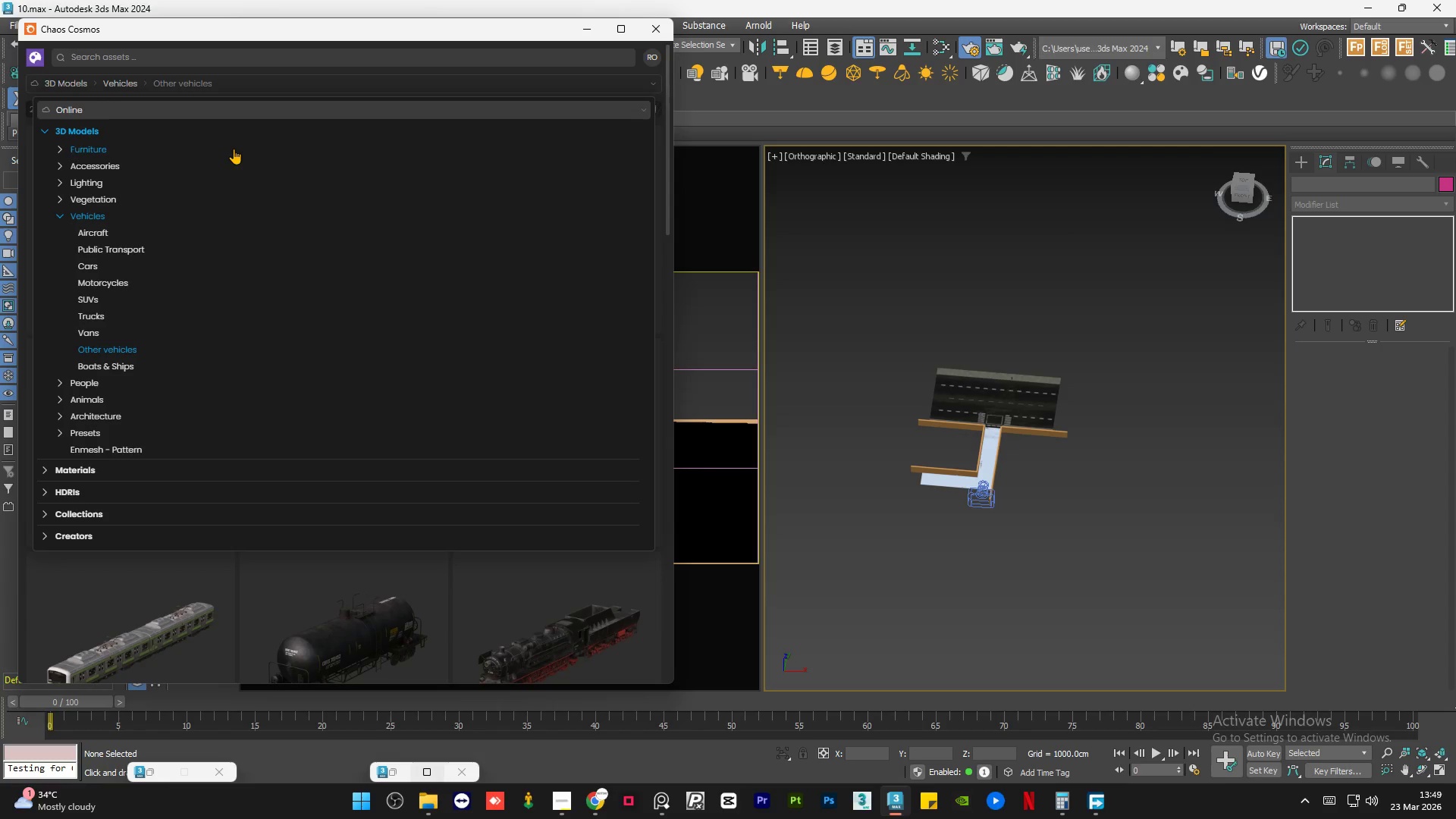 
left_click([139, 325])
 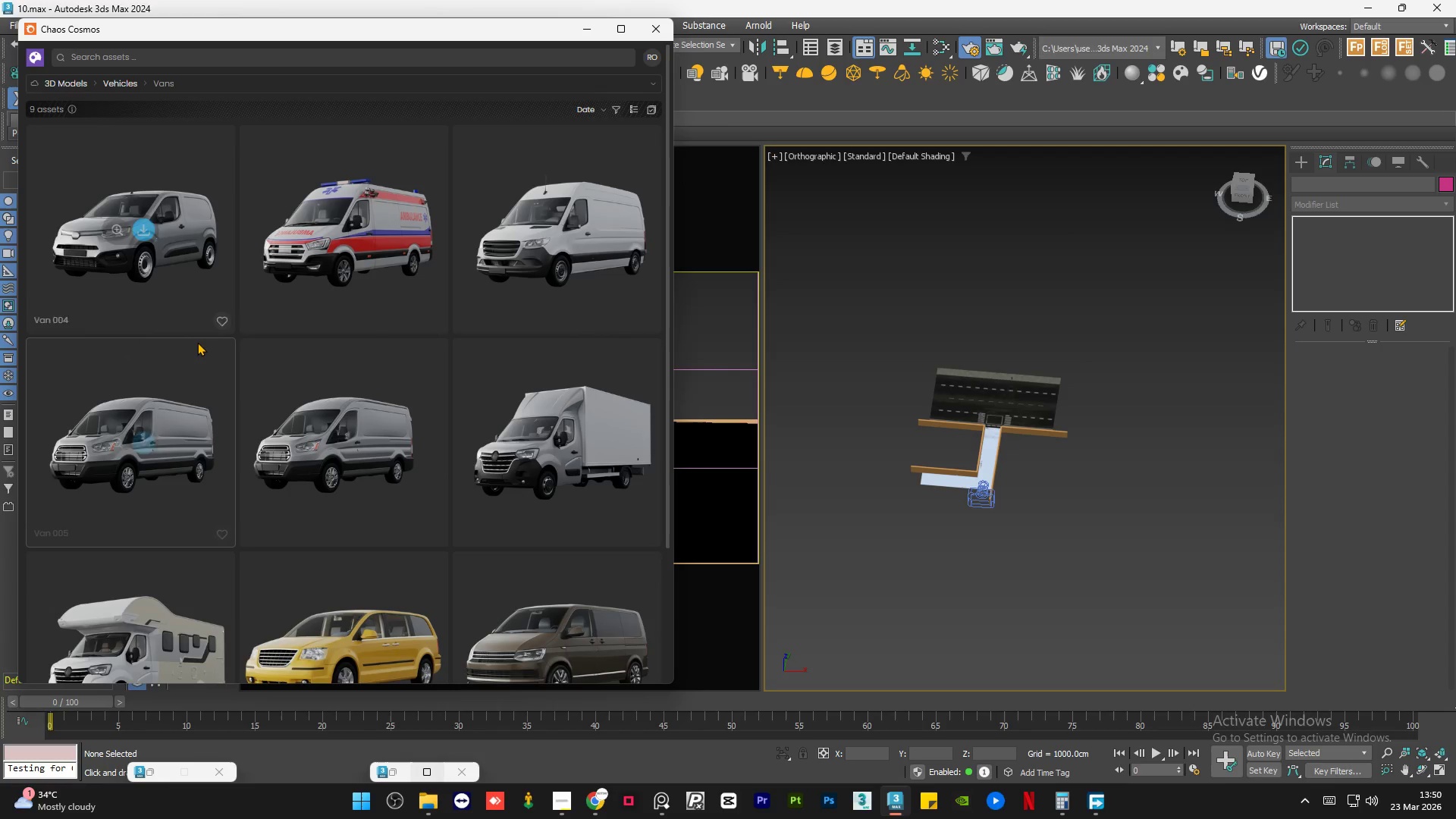 
scroll: coordinate [285, 382], scroll_direction: down, amount: 9.0
 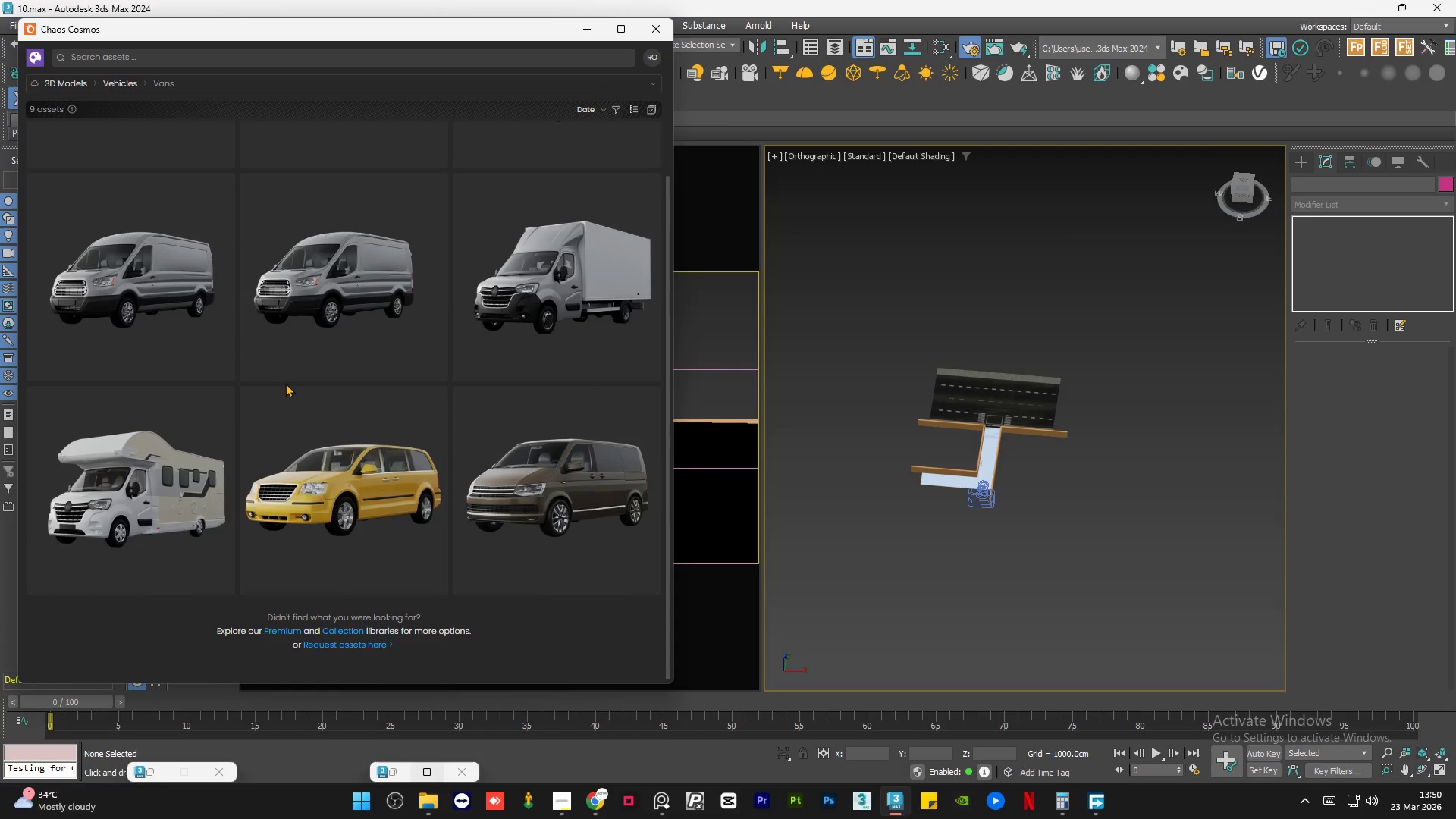 
scroll: coordinate [285, 383], scroll_direction: up, amount: 8.0
 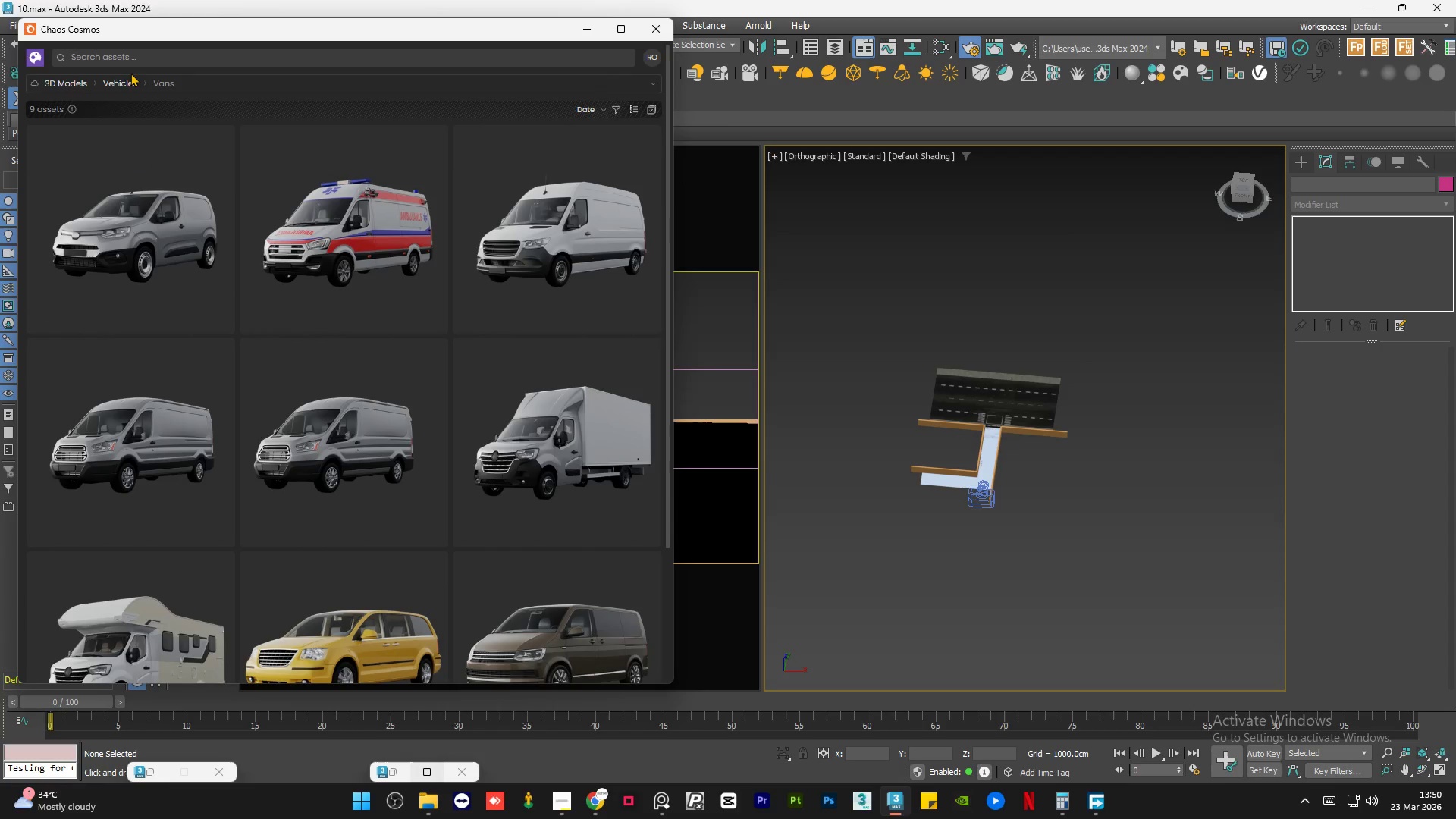 
left_click([124, 82])
 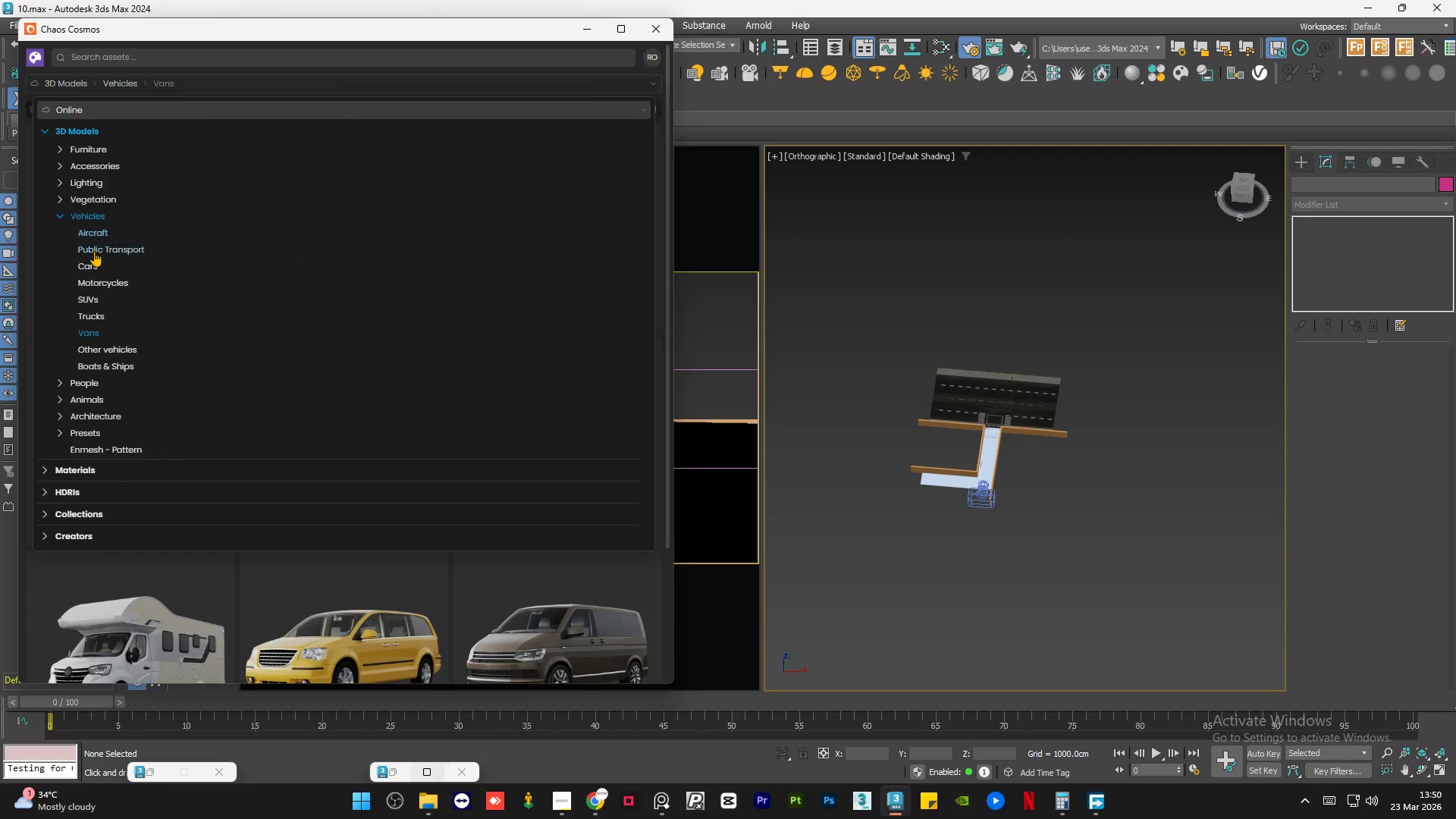 
left_click([94, 267])
 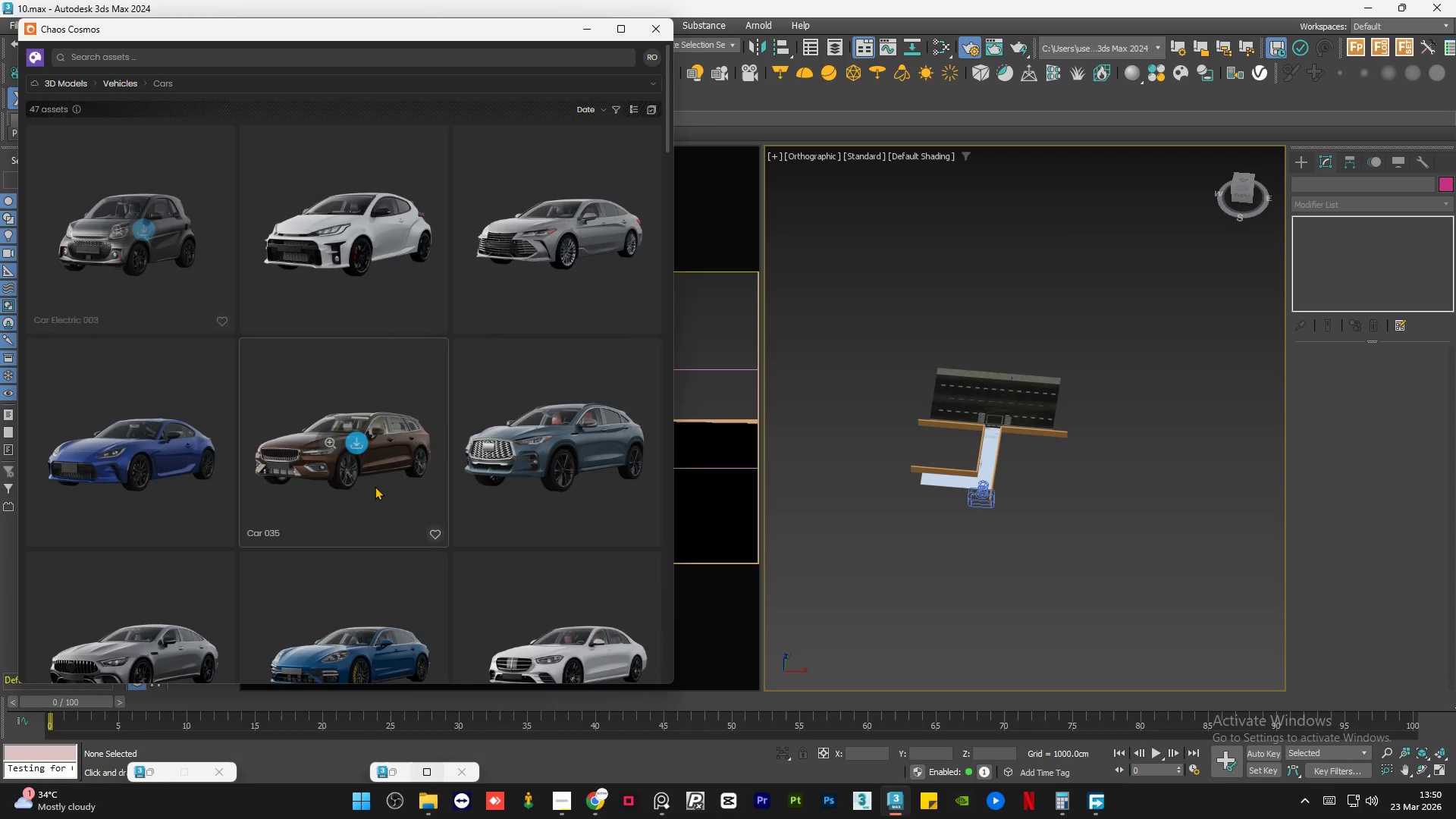 
scroll: coordinate [370, 400], scroll_direction: down, amount: 22.0
 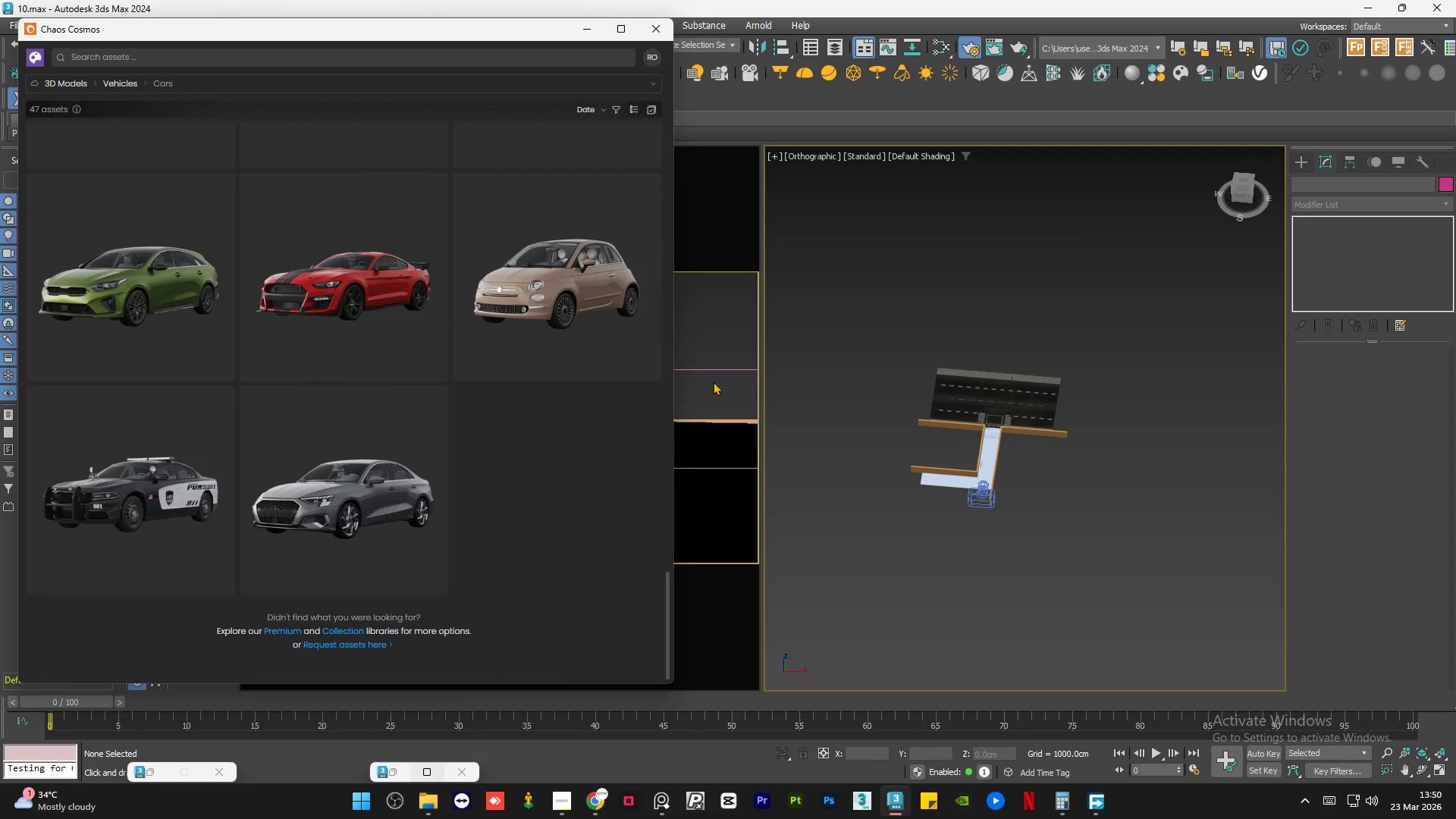 
scroll: coordinate [435, 404], scroll_direction: up, amount: 39.0
 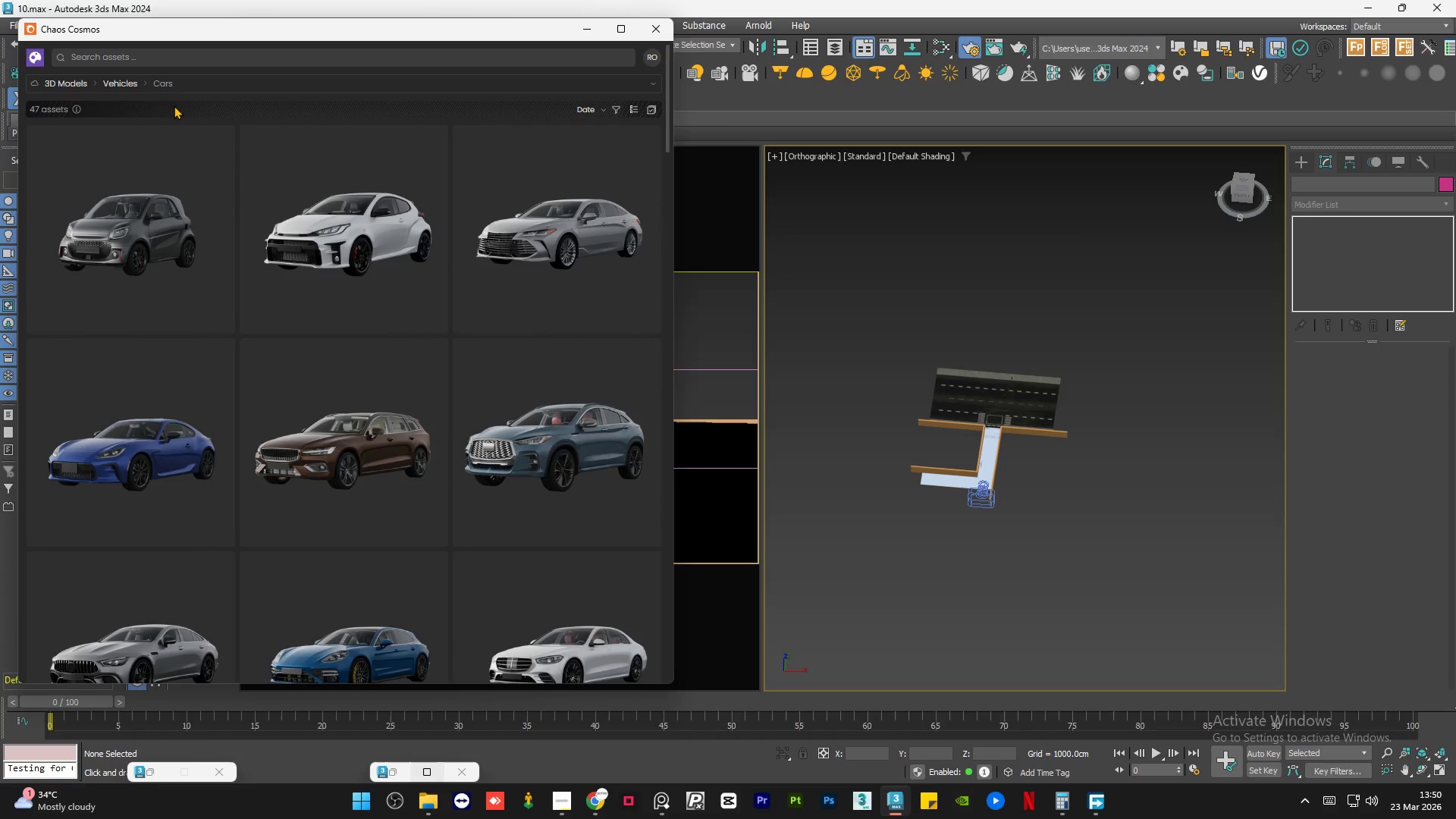 
left_click([174, 105])
 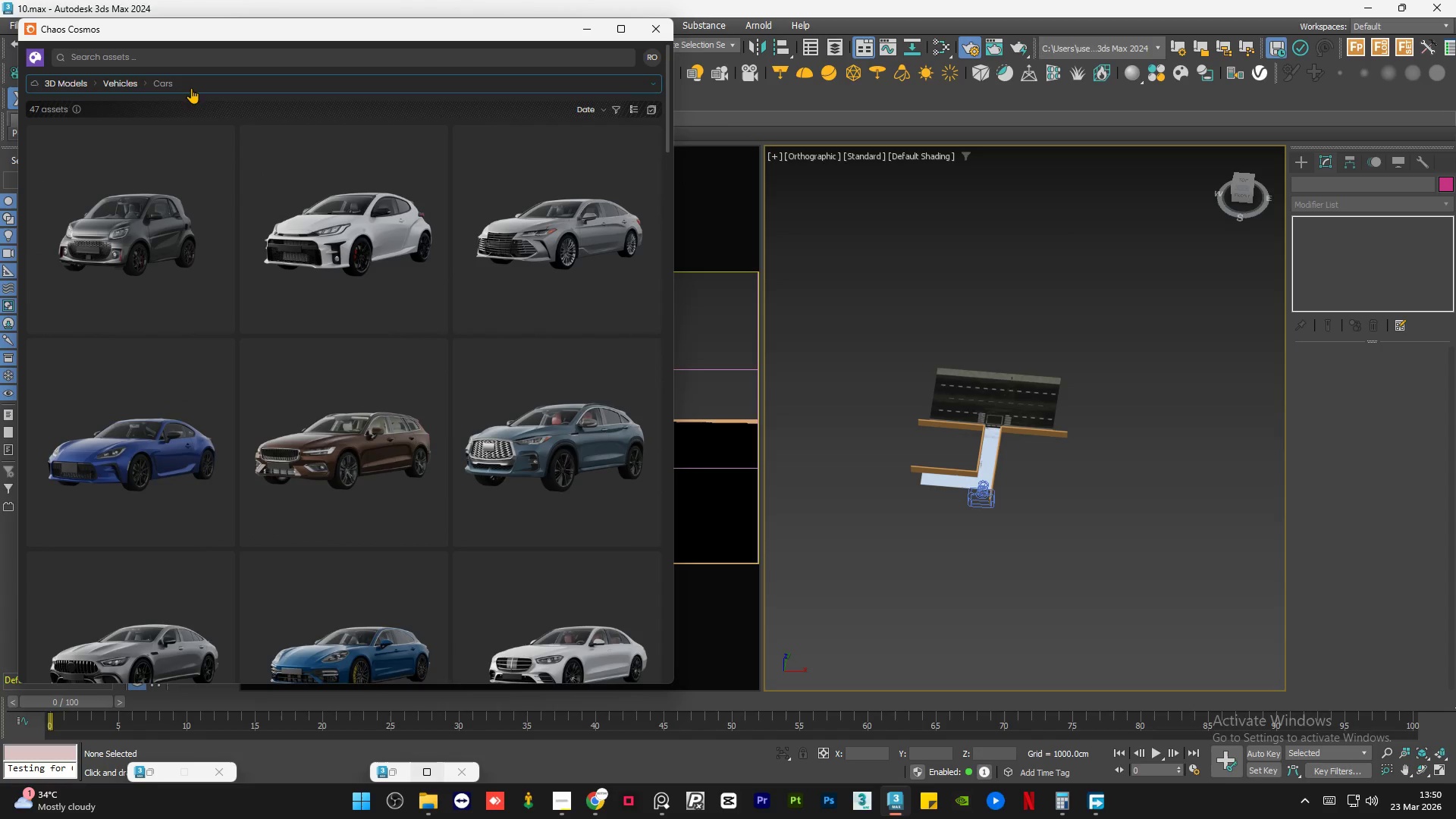 
left_click([193, 84])
 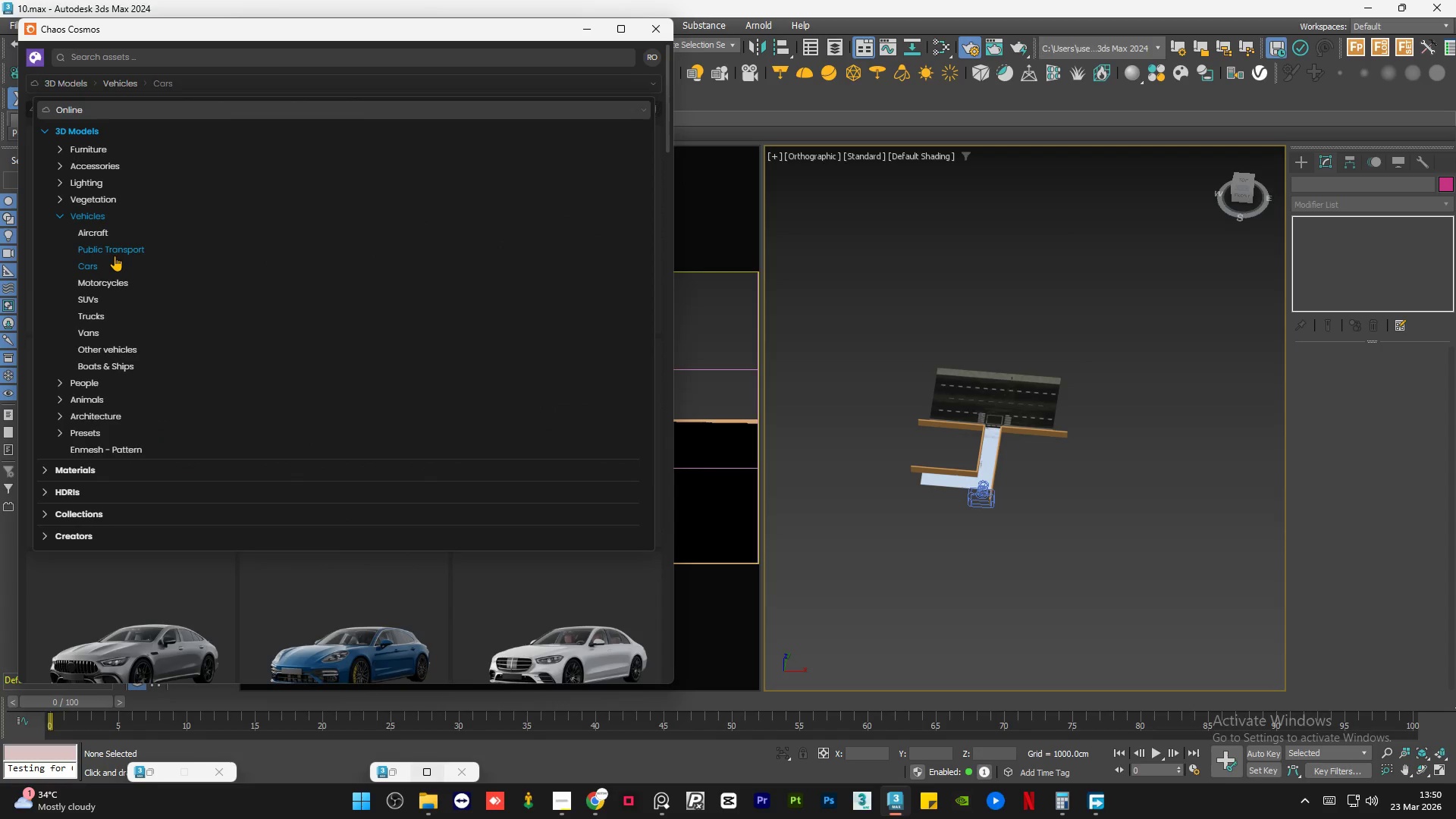 
left_click([118, 253])
 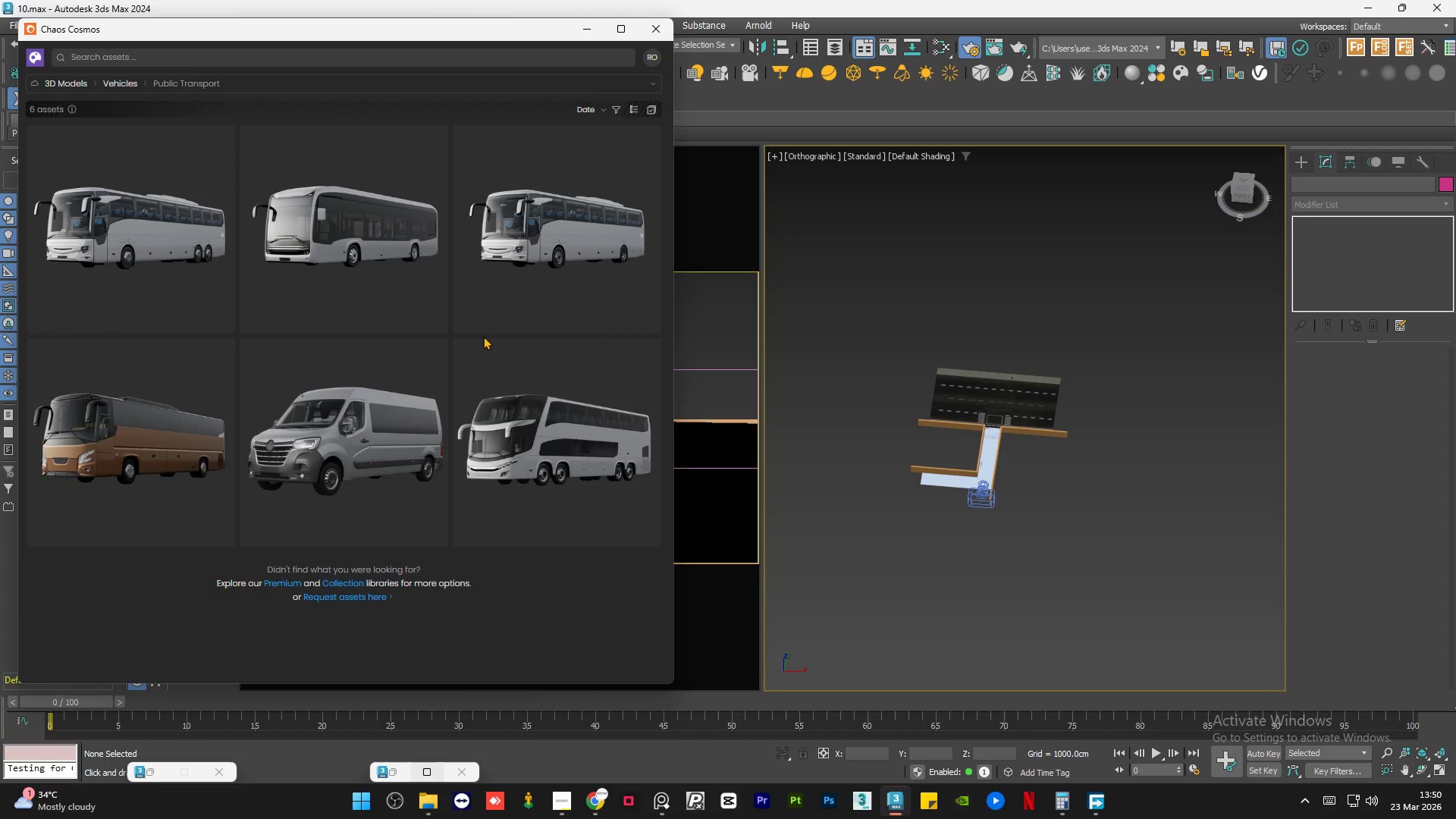 
scroll: coordinate [428, 336], scroll_direction: up, amount: 4.0
 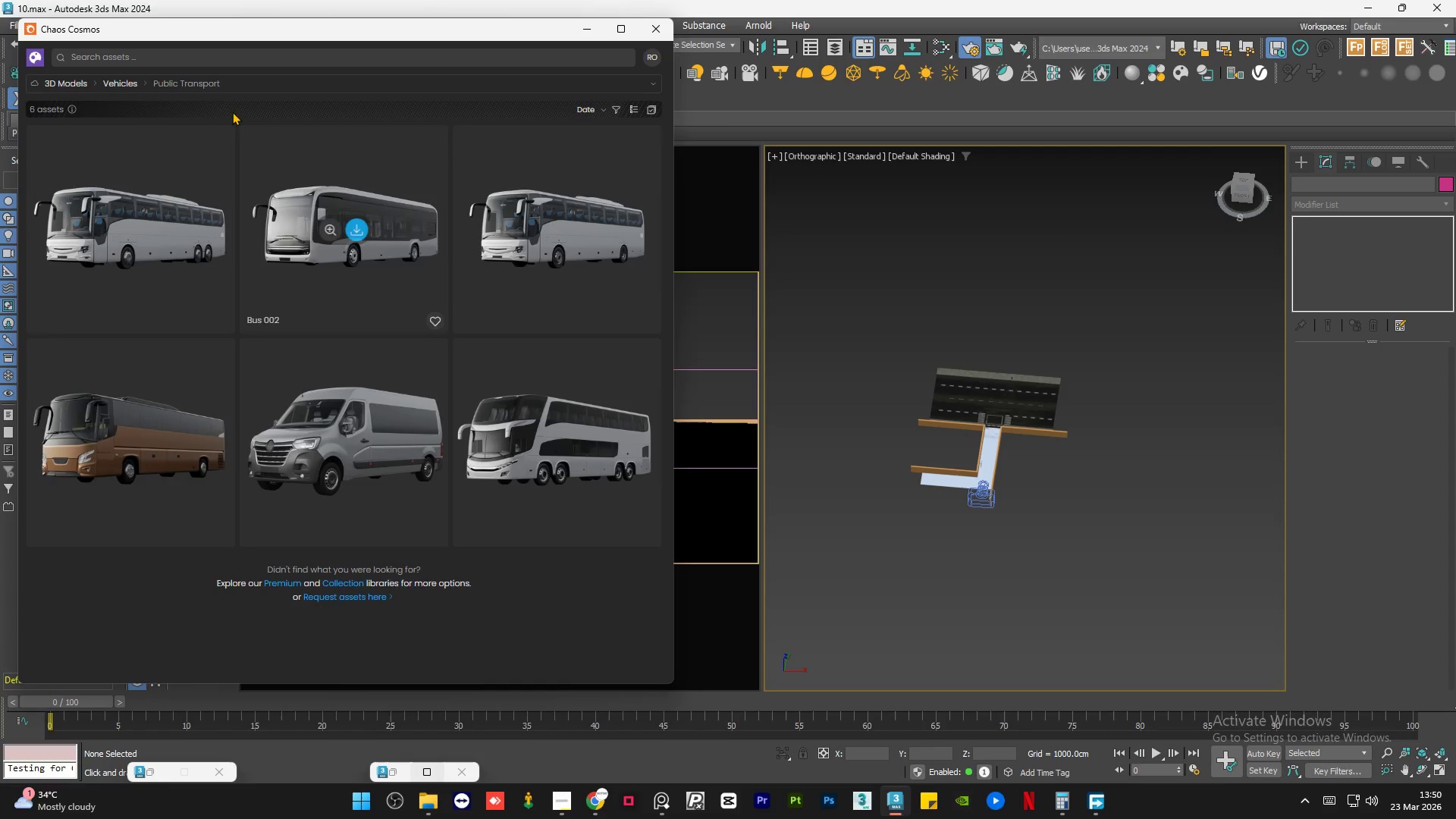 
left_click([224, 85])
 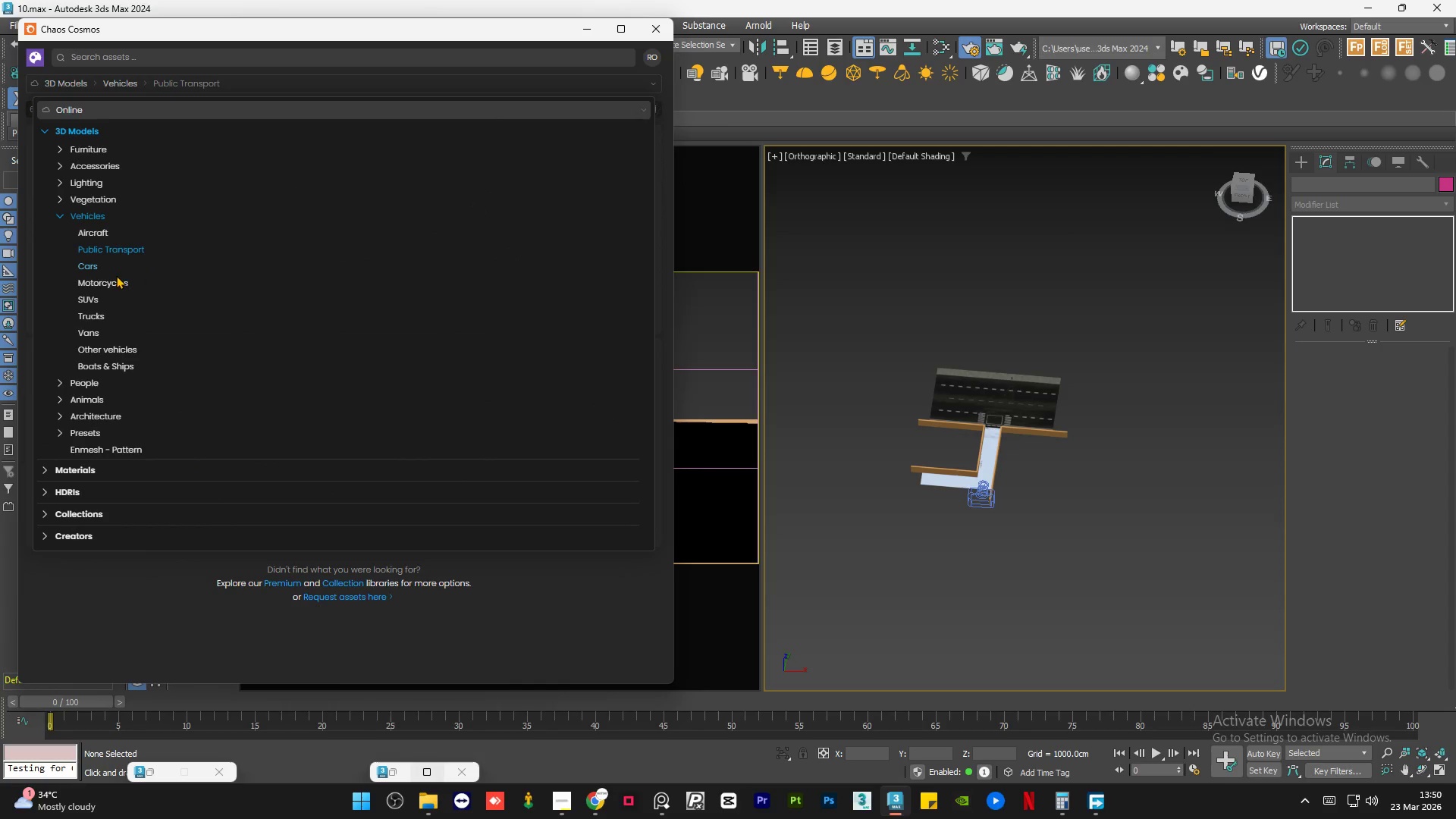 
left_click([111, 297])
 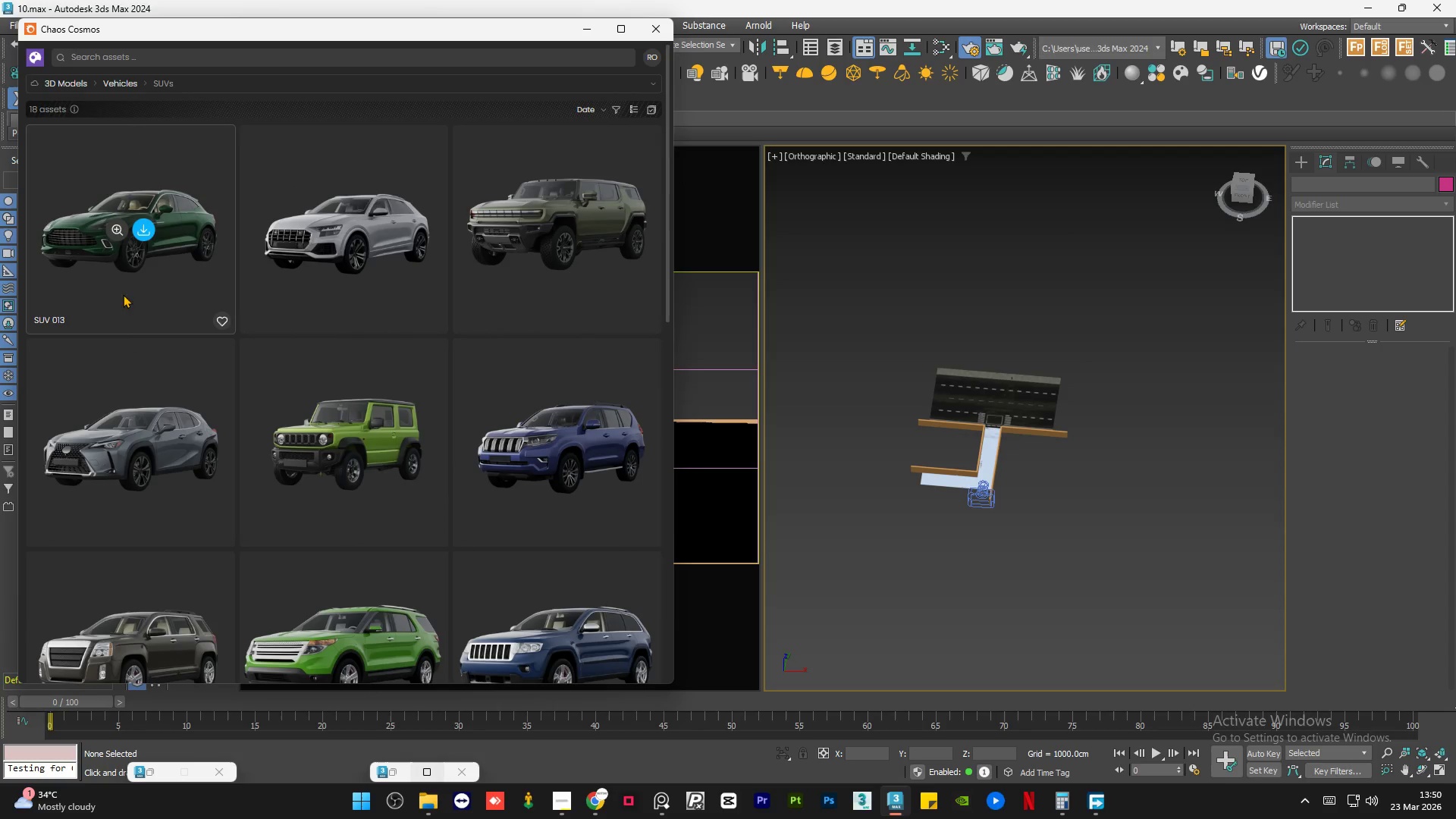 
scroll: coordinate [162, 306], scroll_direction: up, amount: 2.0
 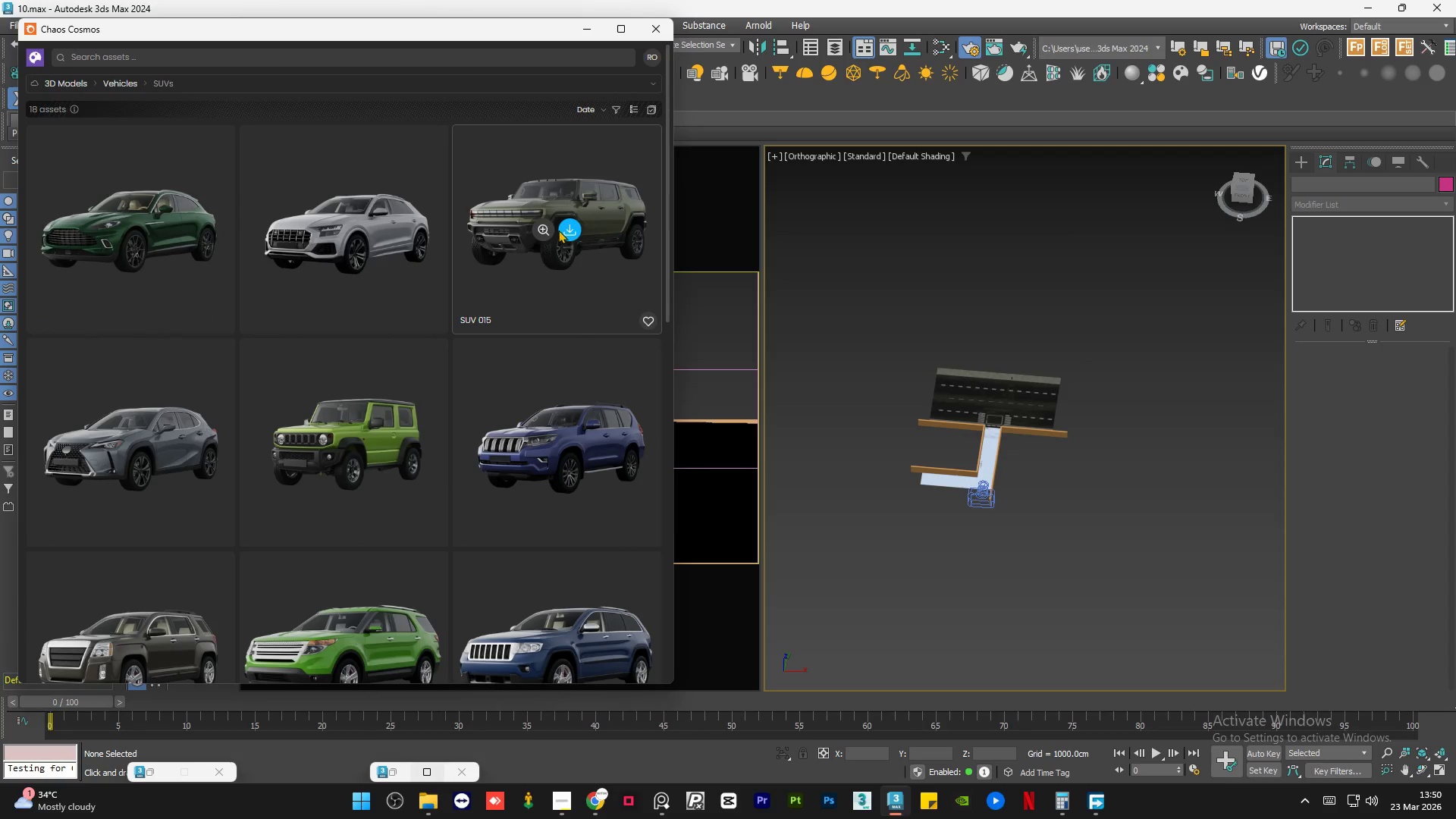 
scroll: coordinate [240, 258], scroll_direction: down, amount: 12.0
 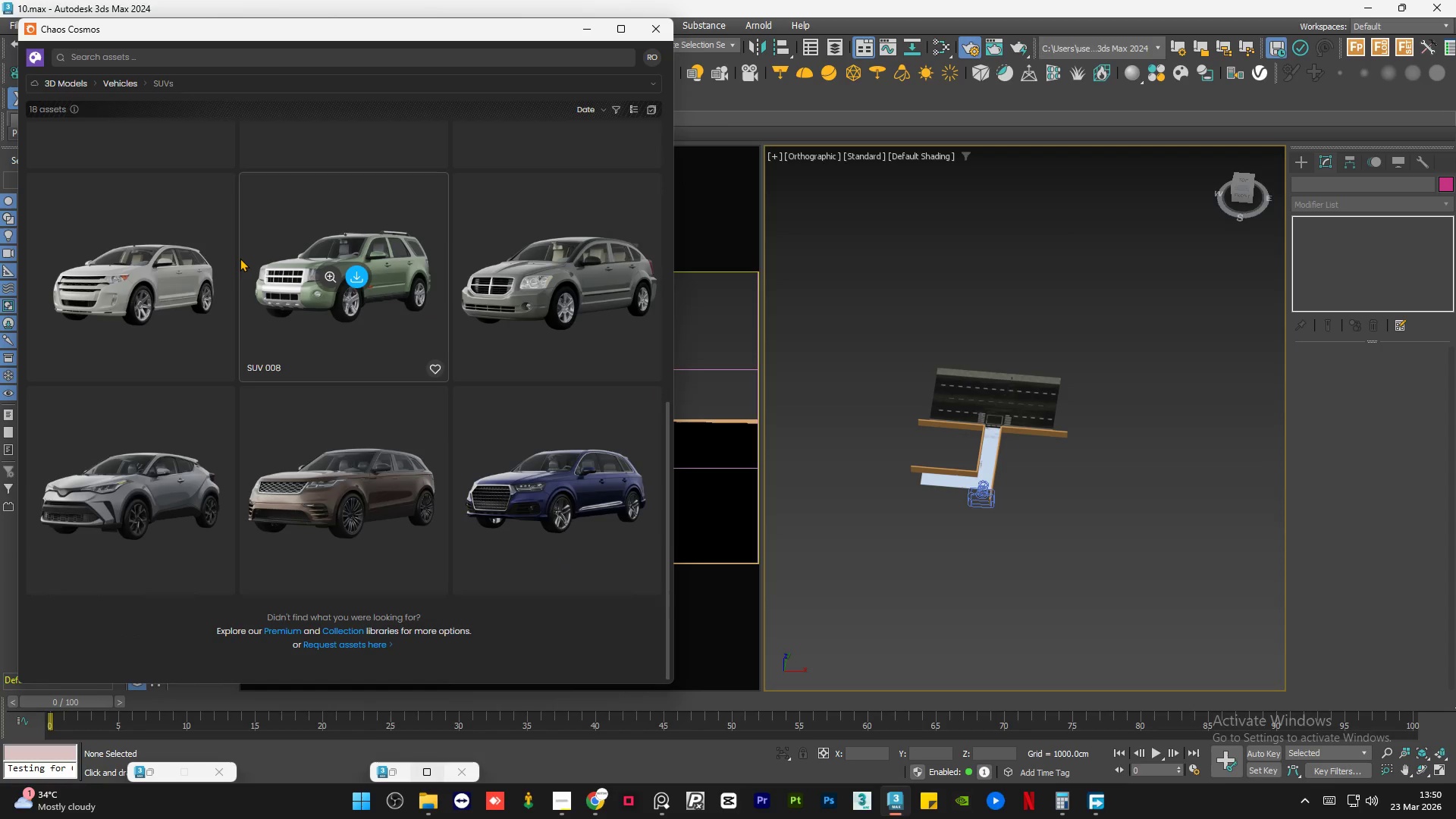 
scroll: coordinate [240, 258], scroll_direction: up, amount: 10.0
 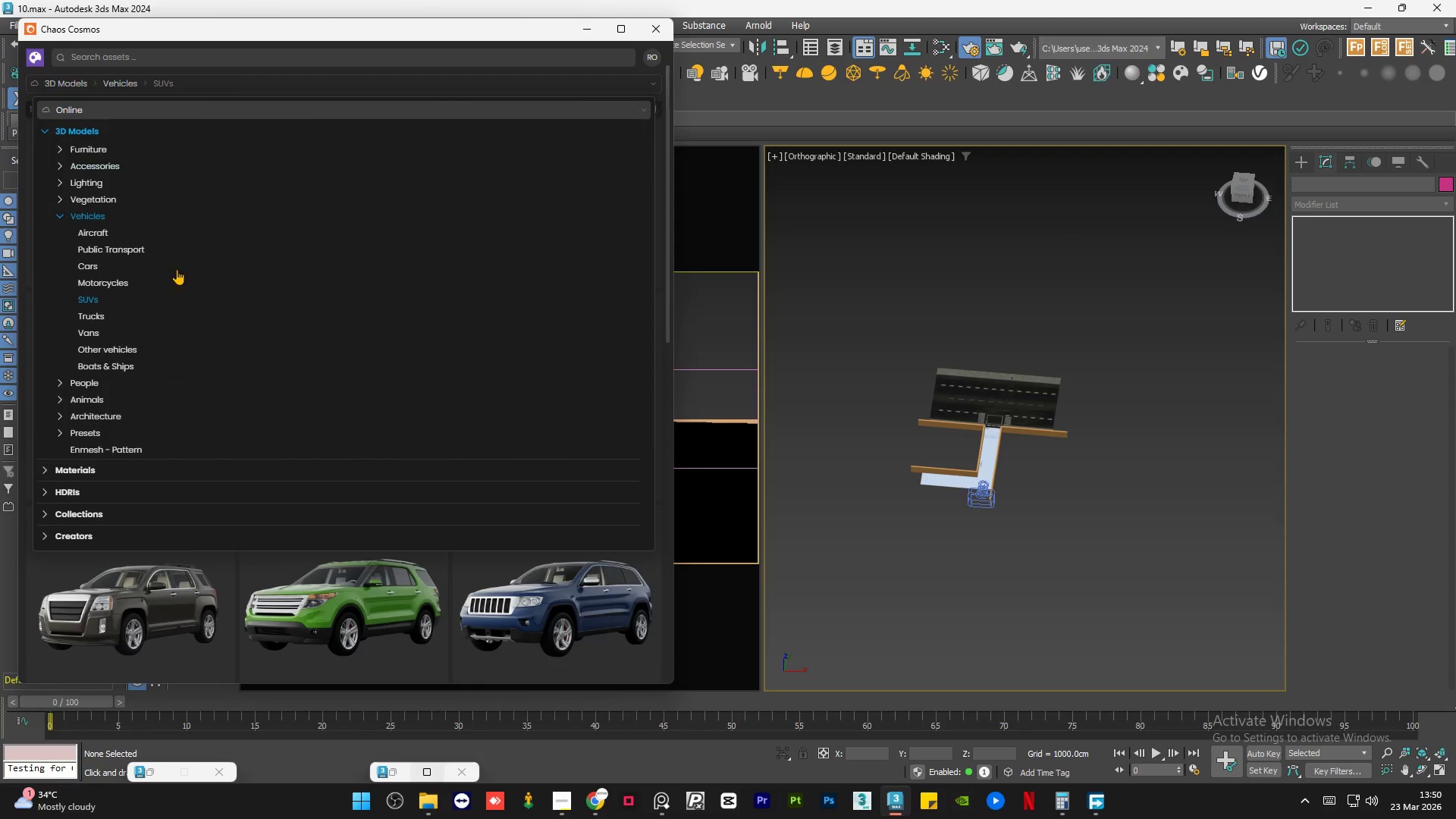 
left_click([132, 310])
 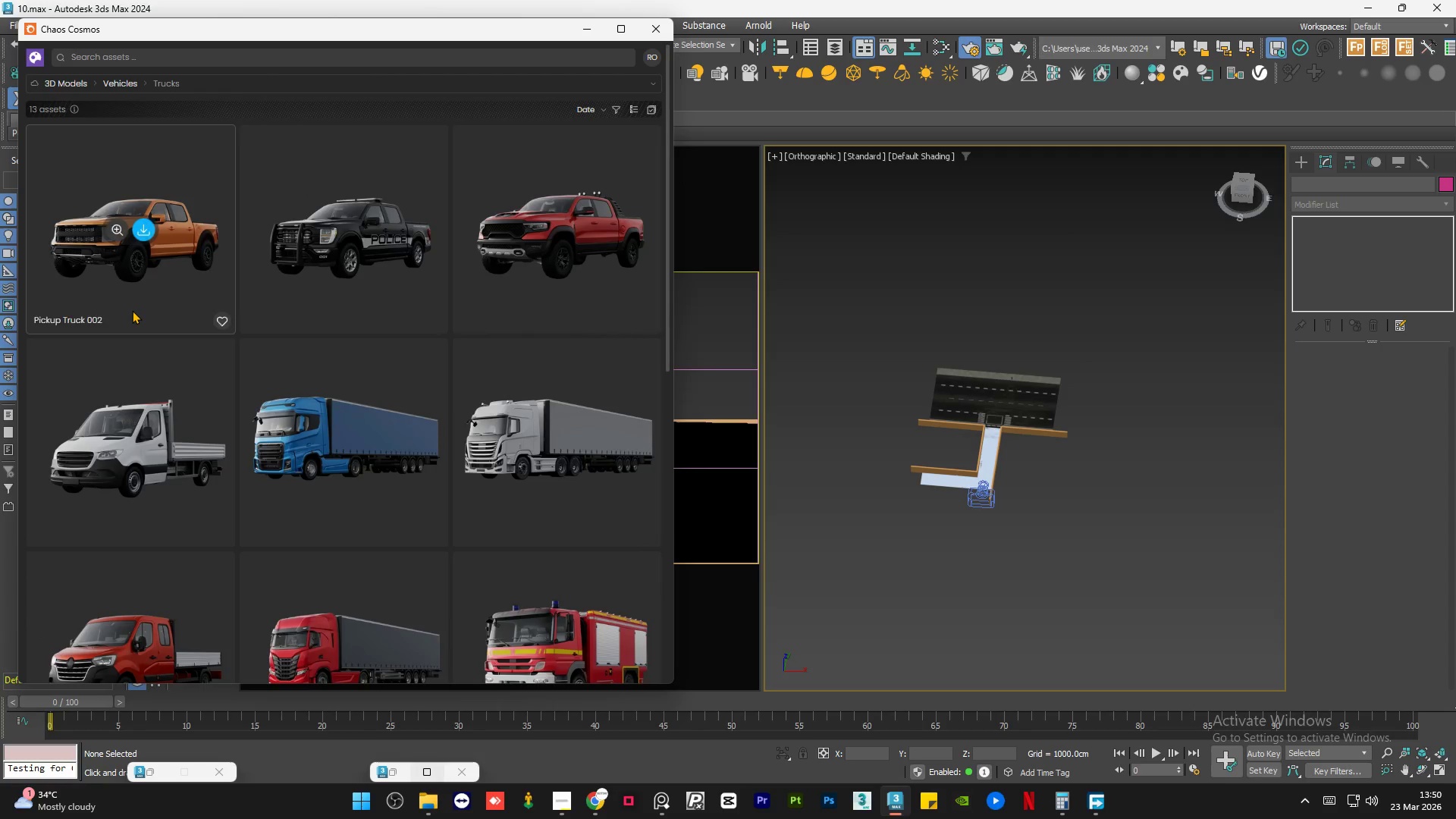 
scroll: coordinate [213, 409], scroll_direction: down, amount: 12.0
 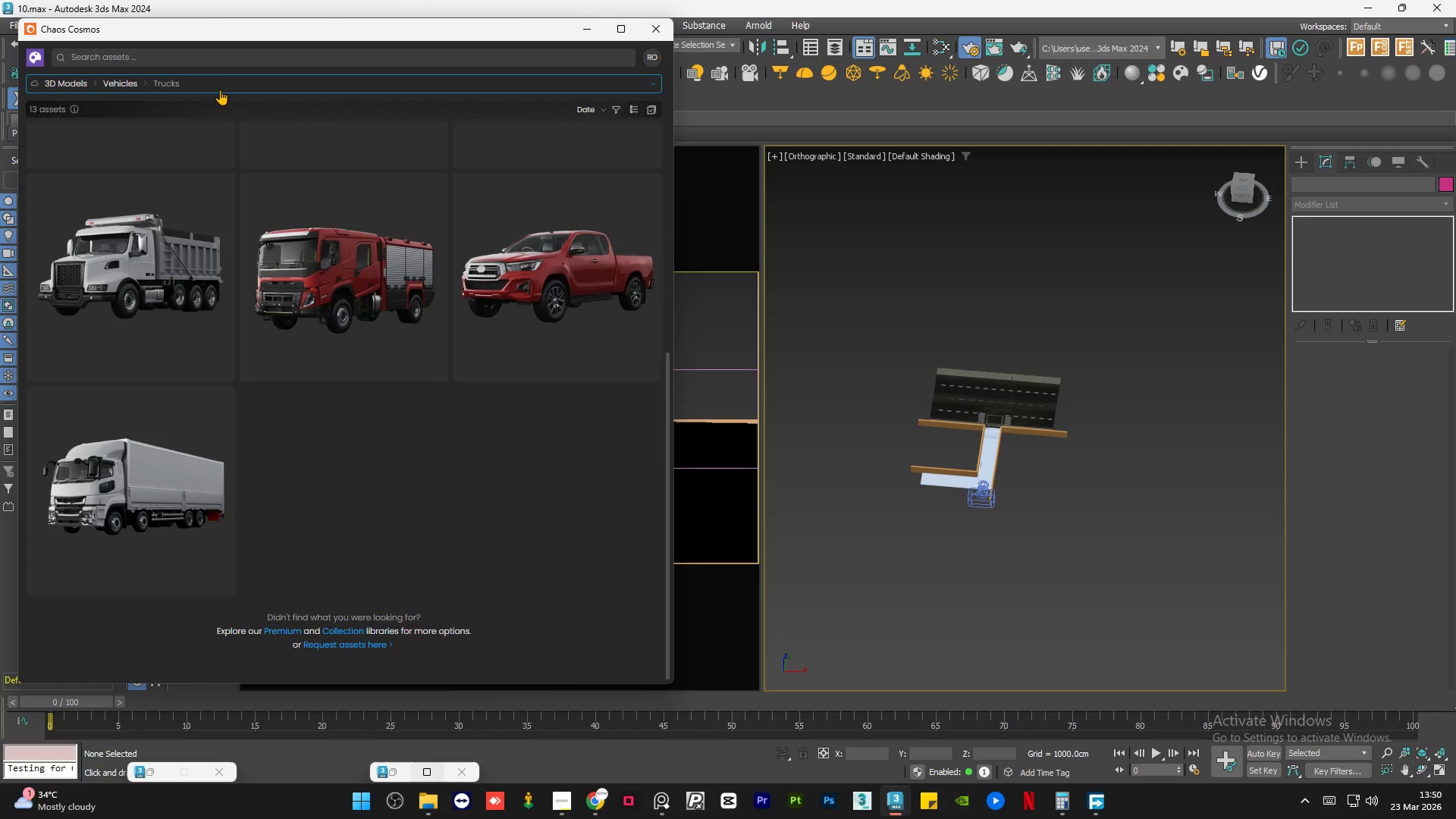 
left_click([220, 89])
 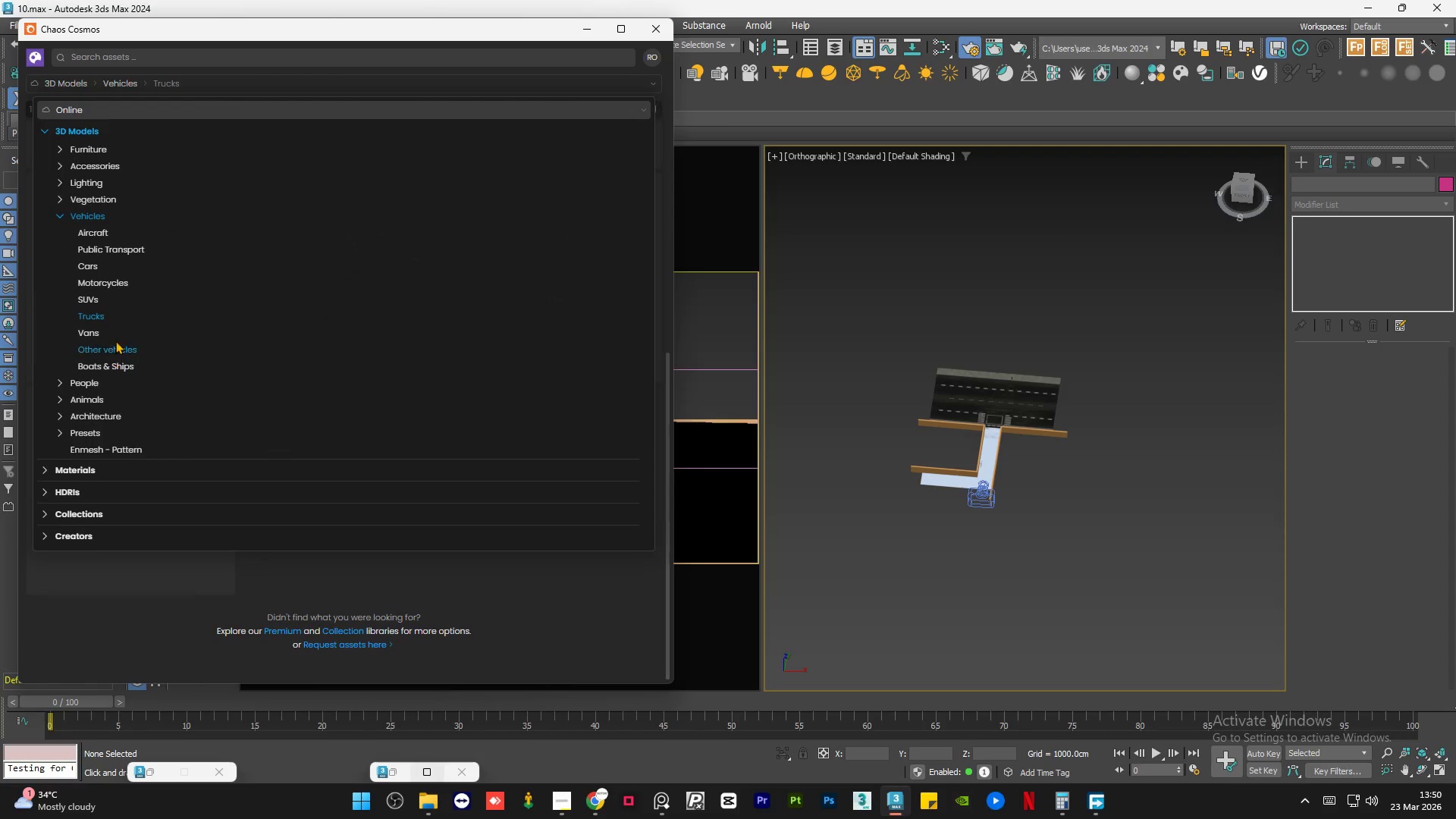 
left_click([118, 336])
 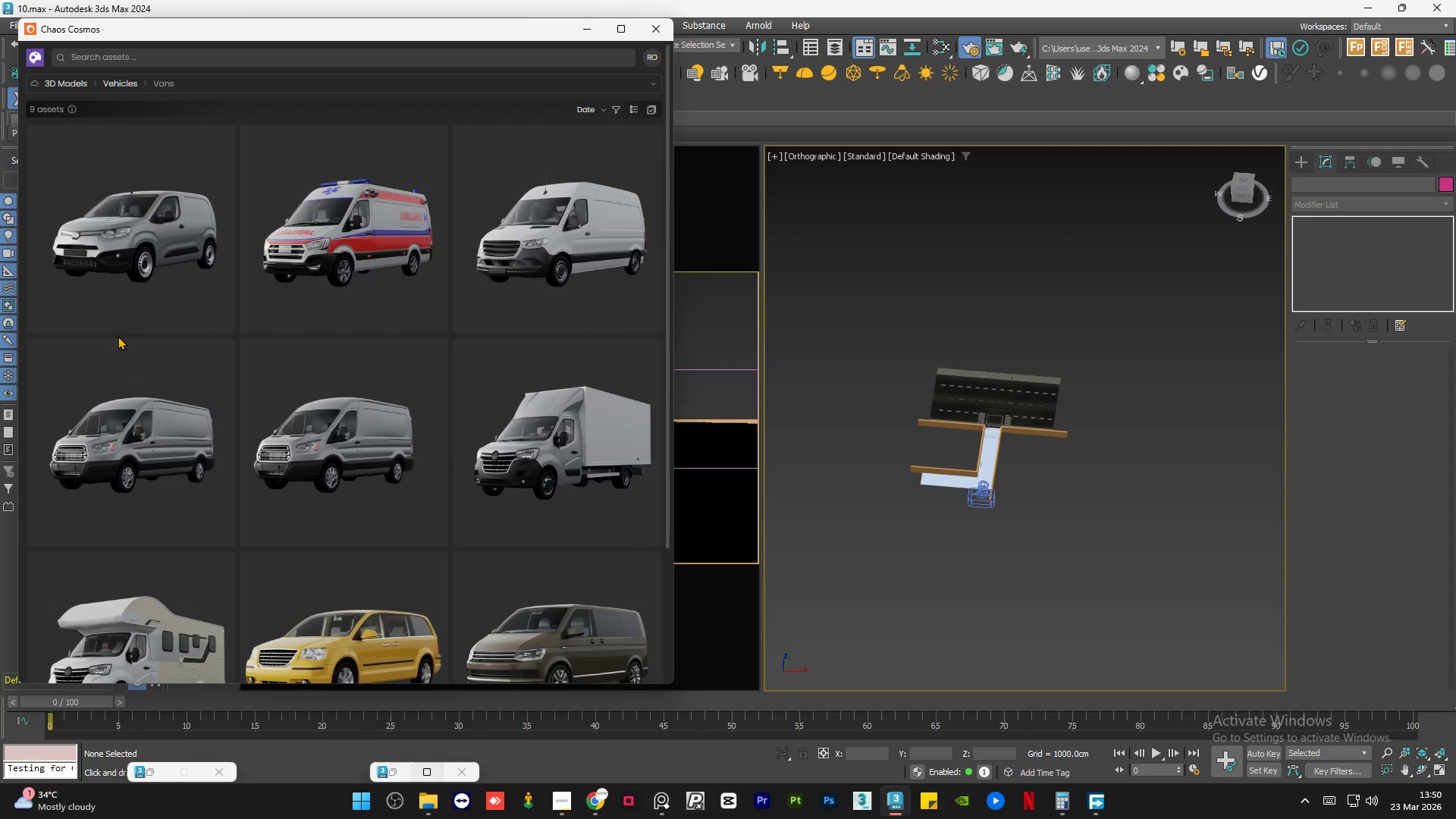 
scroll: coordinate [118, 336], scroll_direction: down, amount: 5.0
 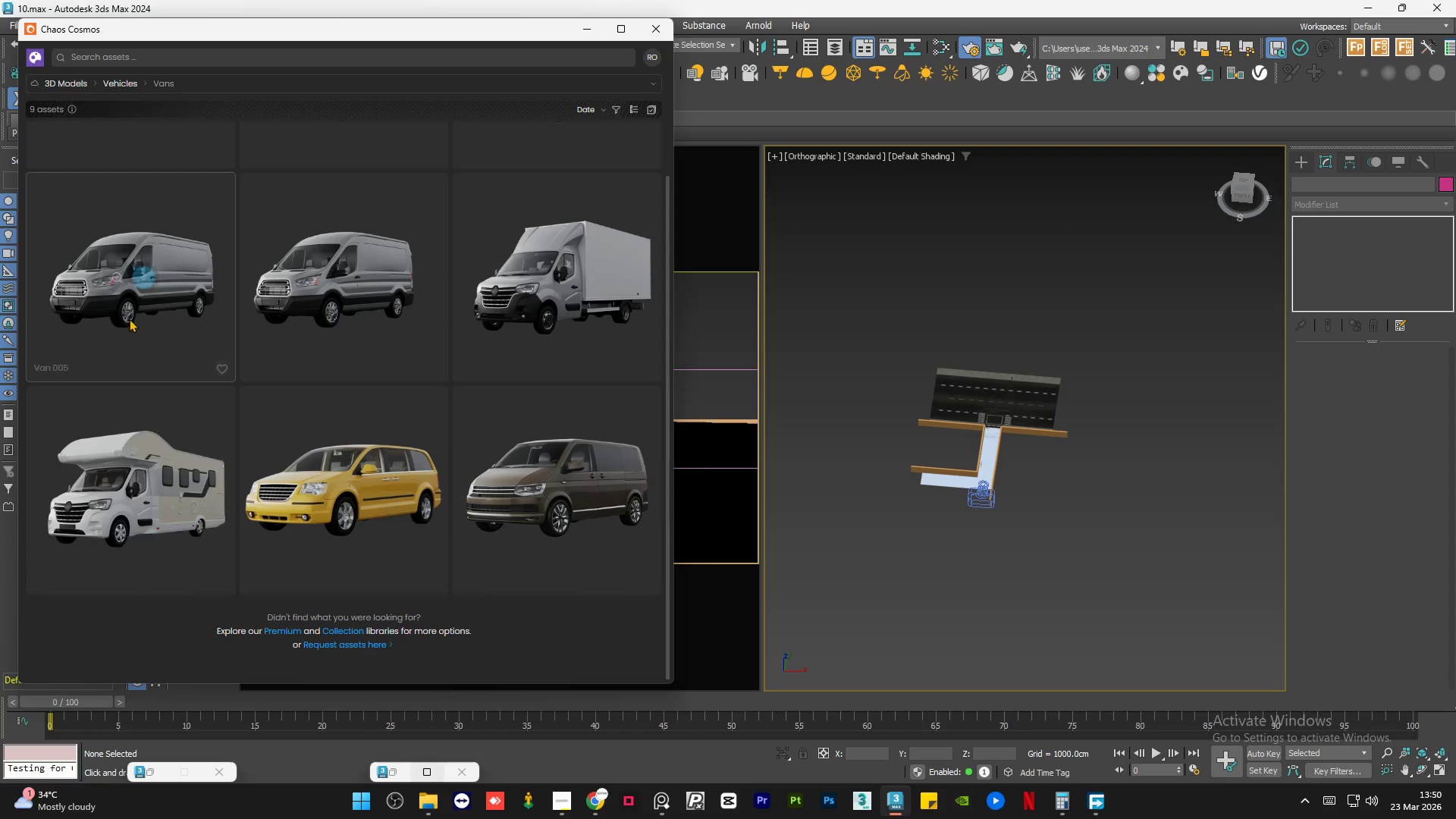 
scroll: coordinate [129, 318], scroll_direction: up, amount: 6.0
 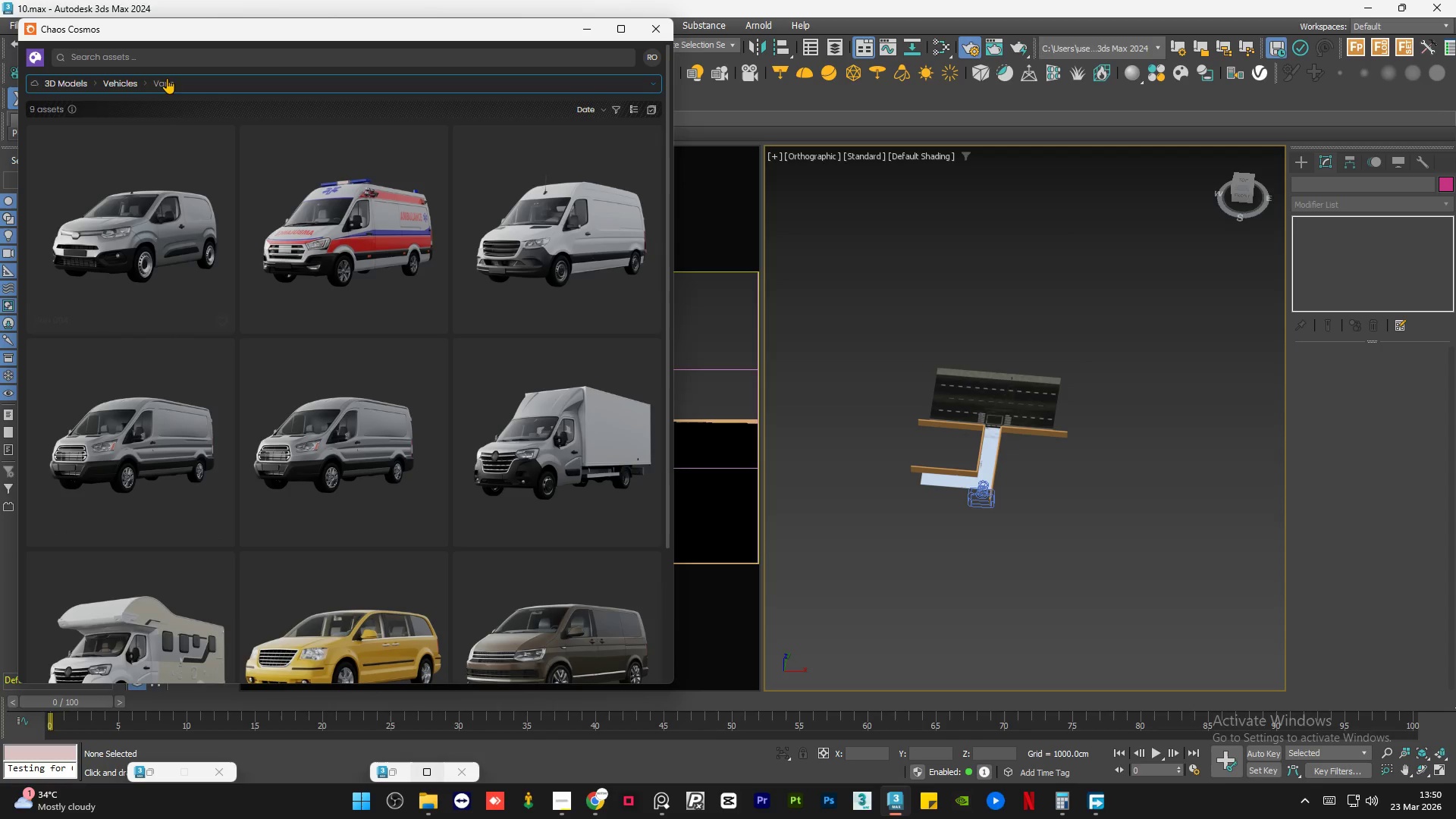 
left_click([168, 77])
 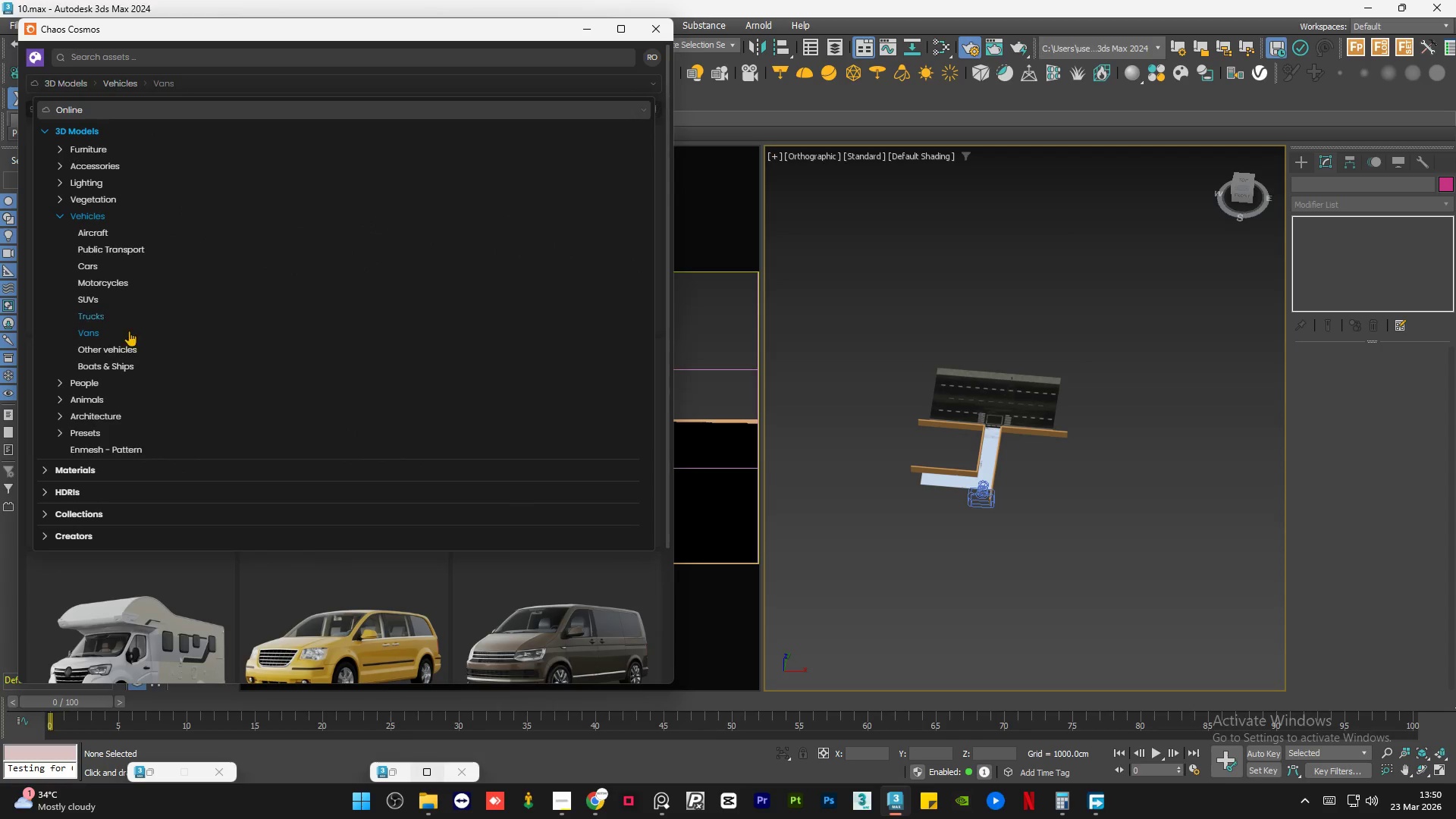 
left_click([124, 350])
 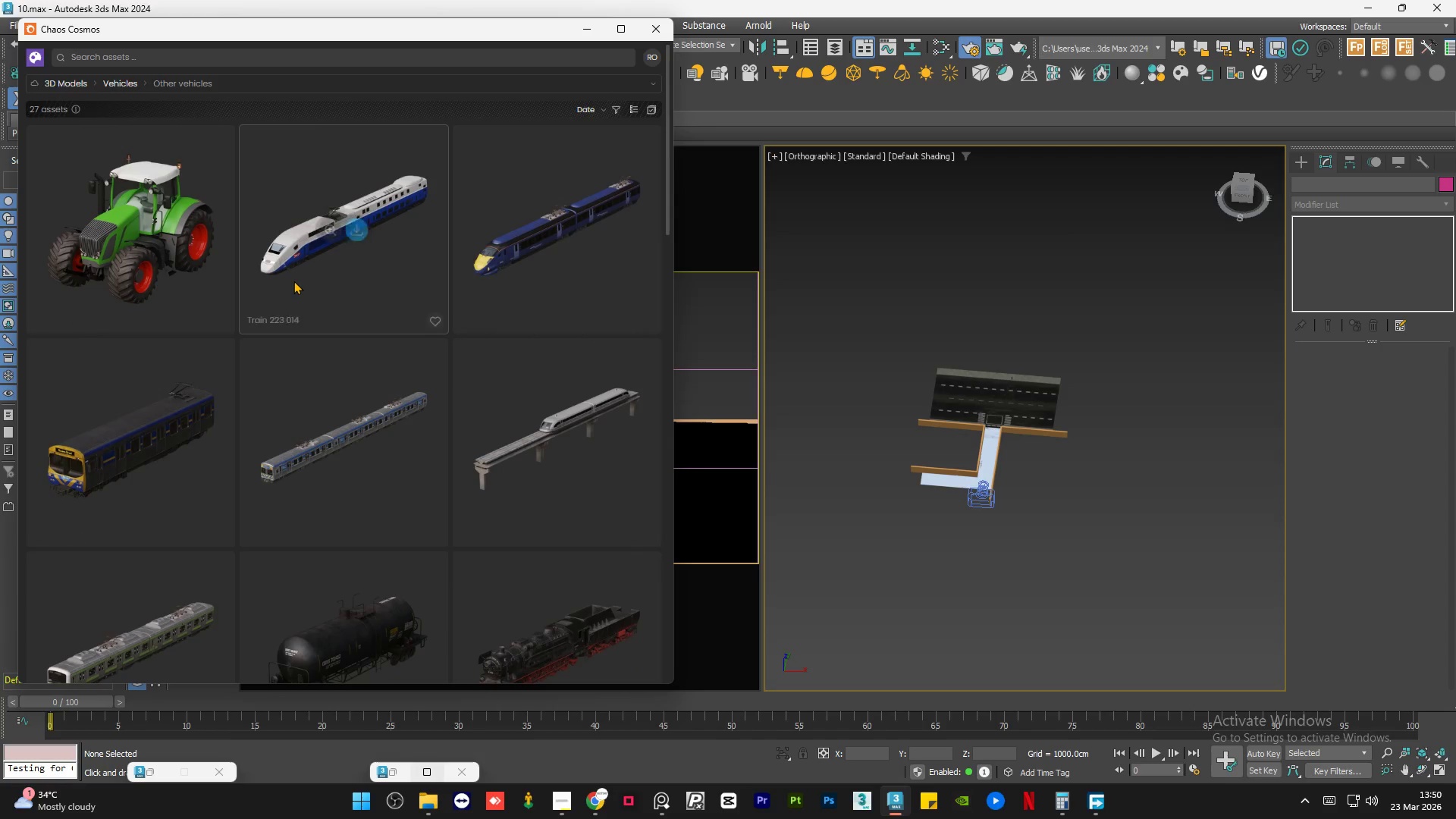 
scroll: coordinate [295, 281], scroll_direction: down, amount: 22.0
 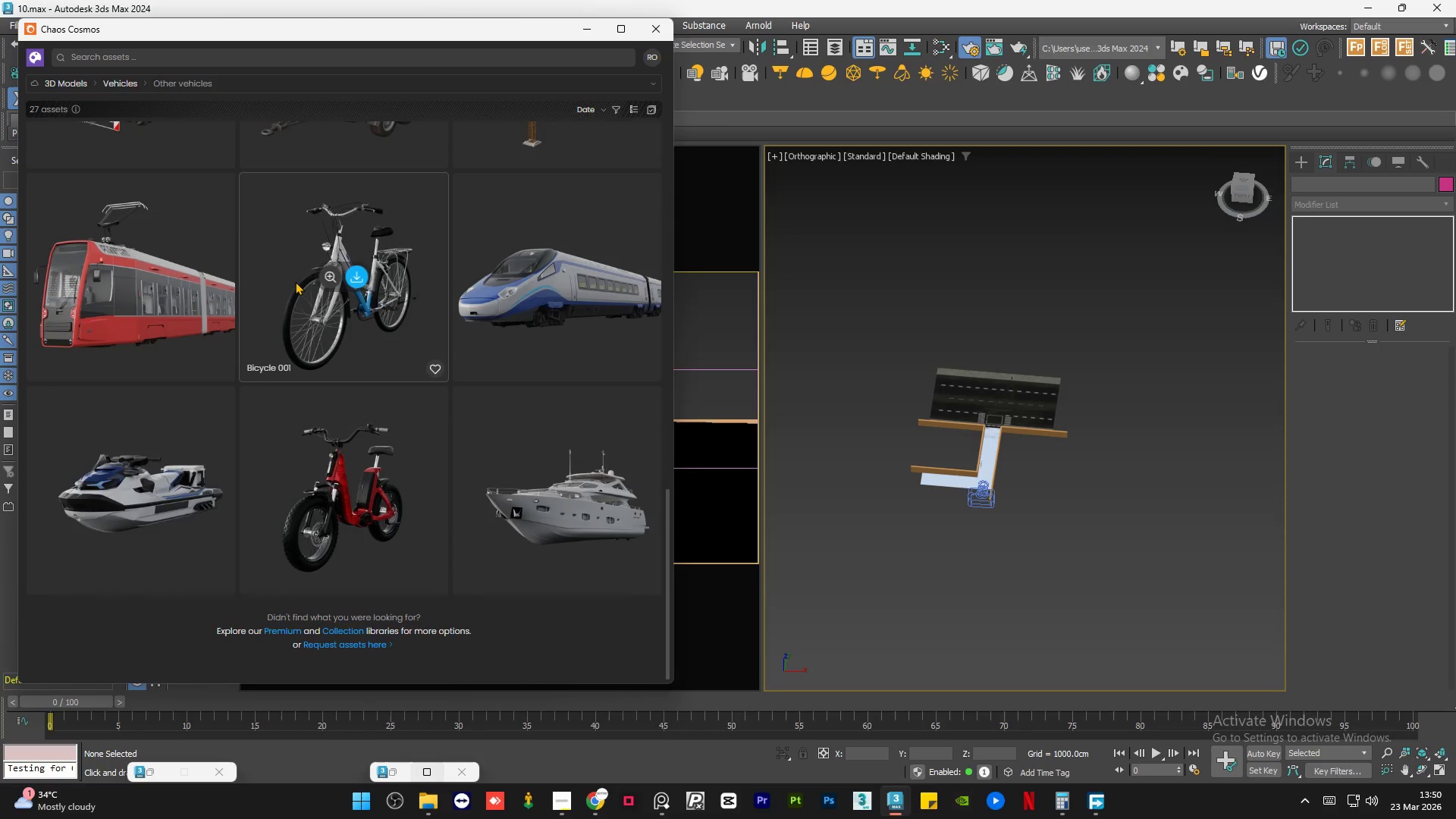 
scroll: coordinate [295, 281], scroll_direction: up, amount: 5.0
 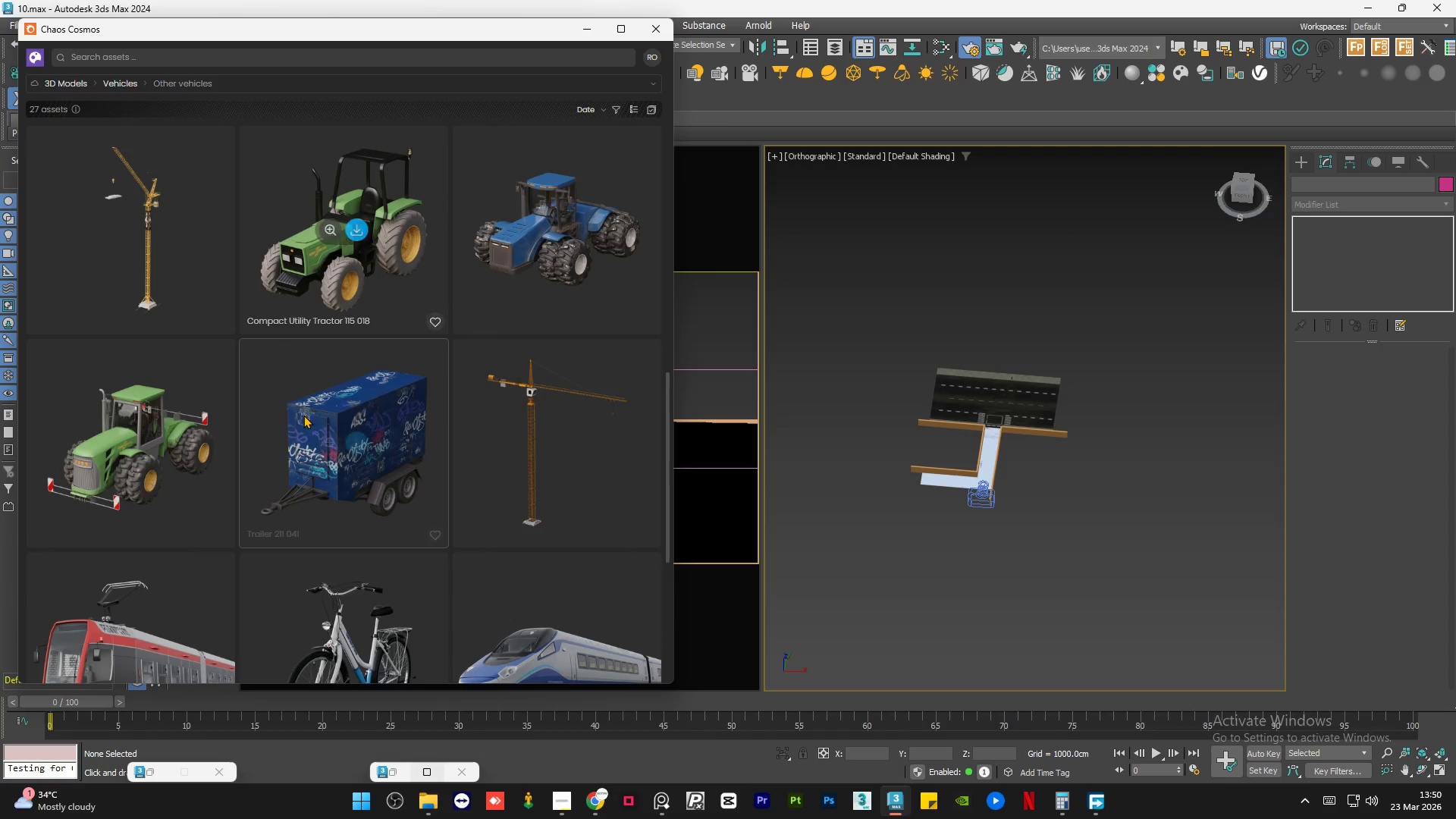 
scroll: coordinate [303, 415], scroll_direction: down, amount: 6.0
 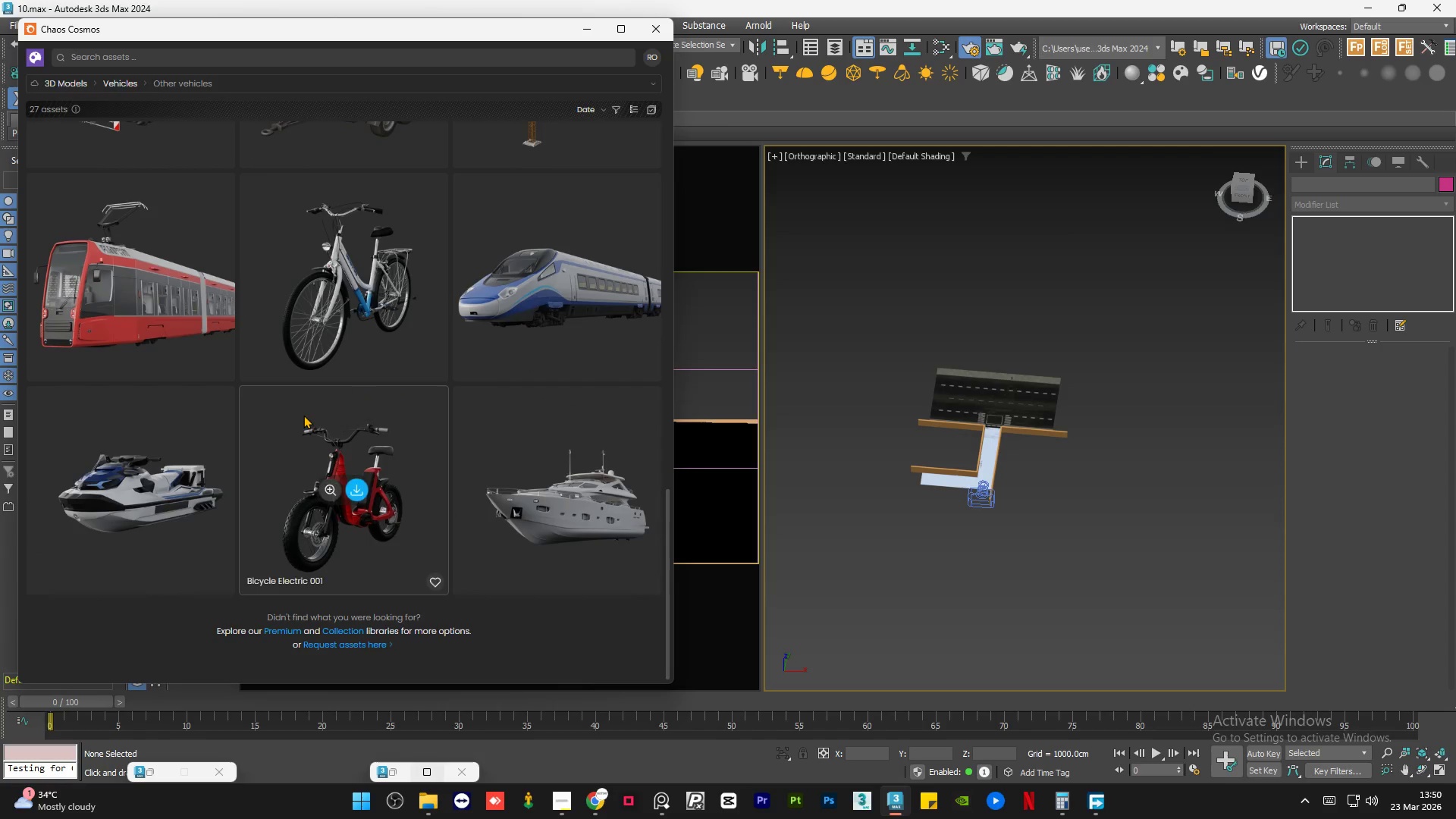 
scroll: coordinate [303, 415], scroll_direction: up, amount: 26.0
 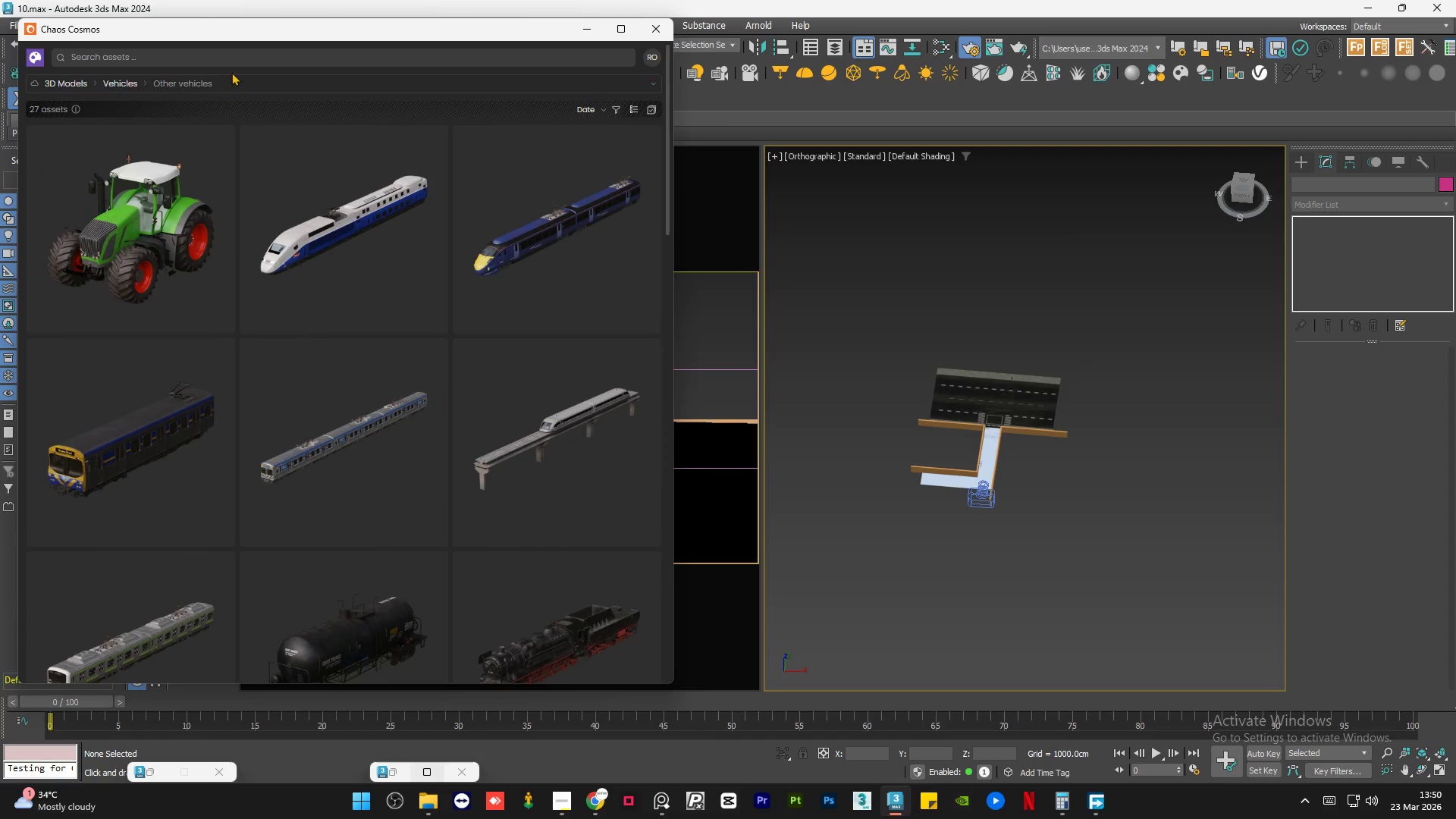 
left_click([233, 84])
 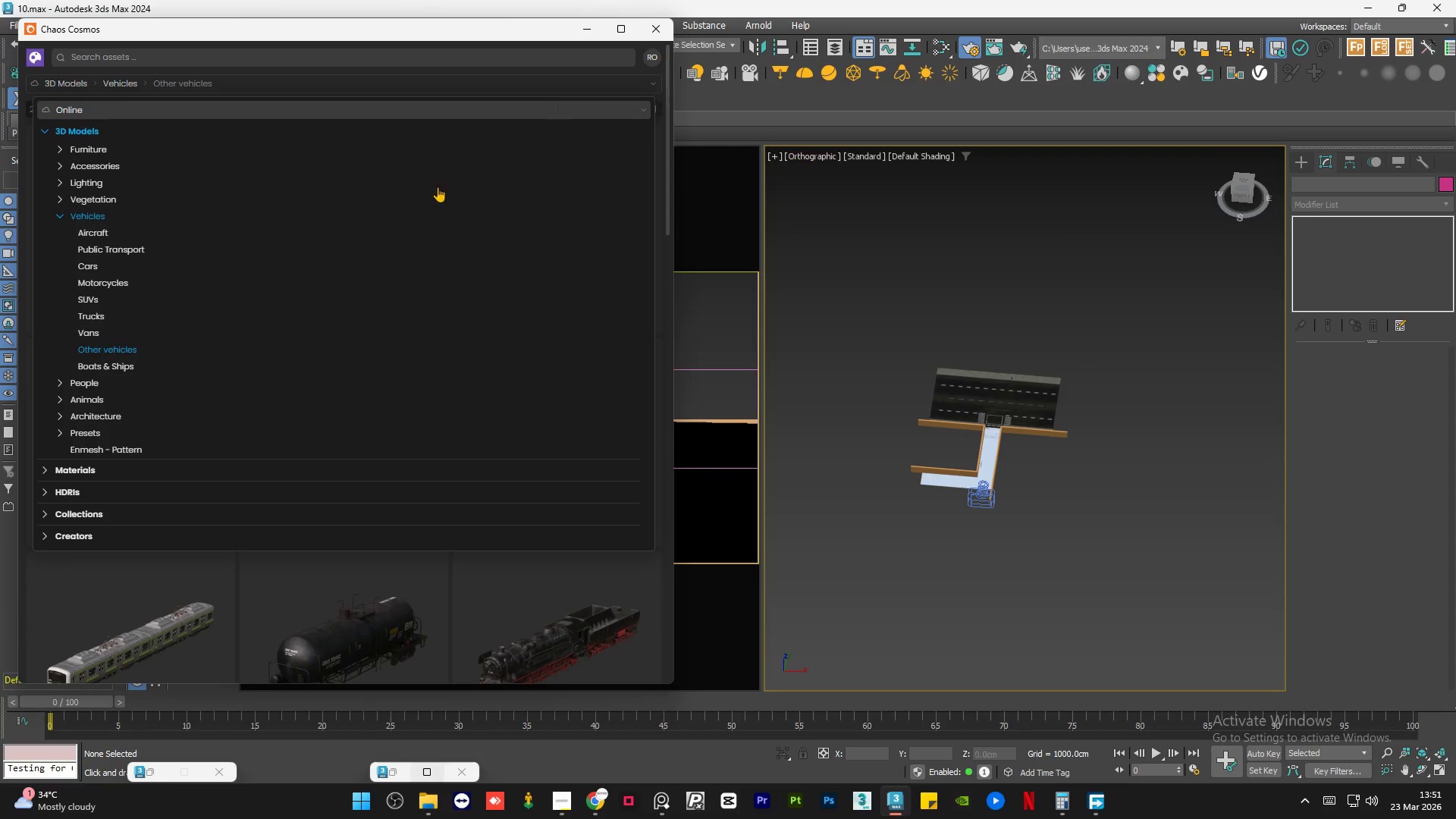 
left_click([151, 342])
 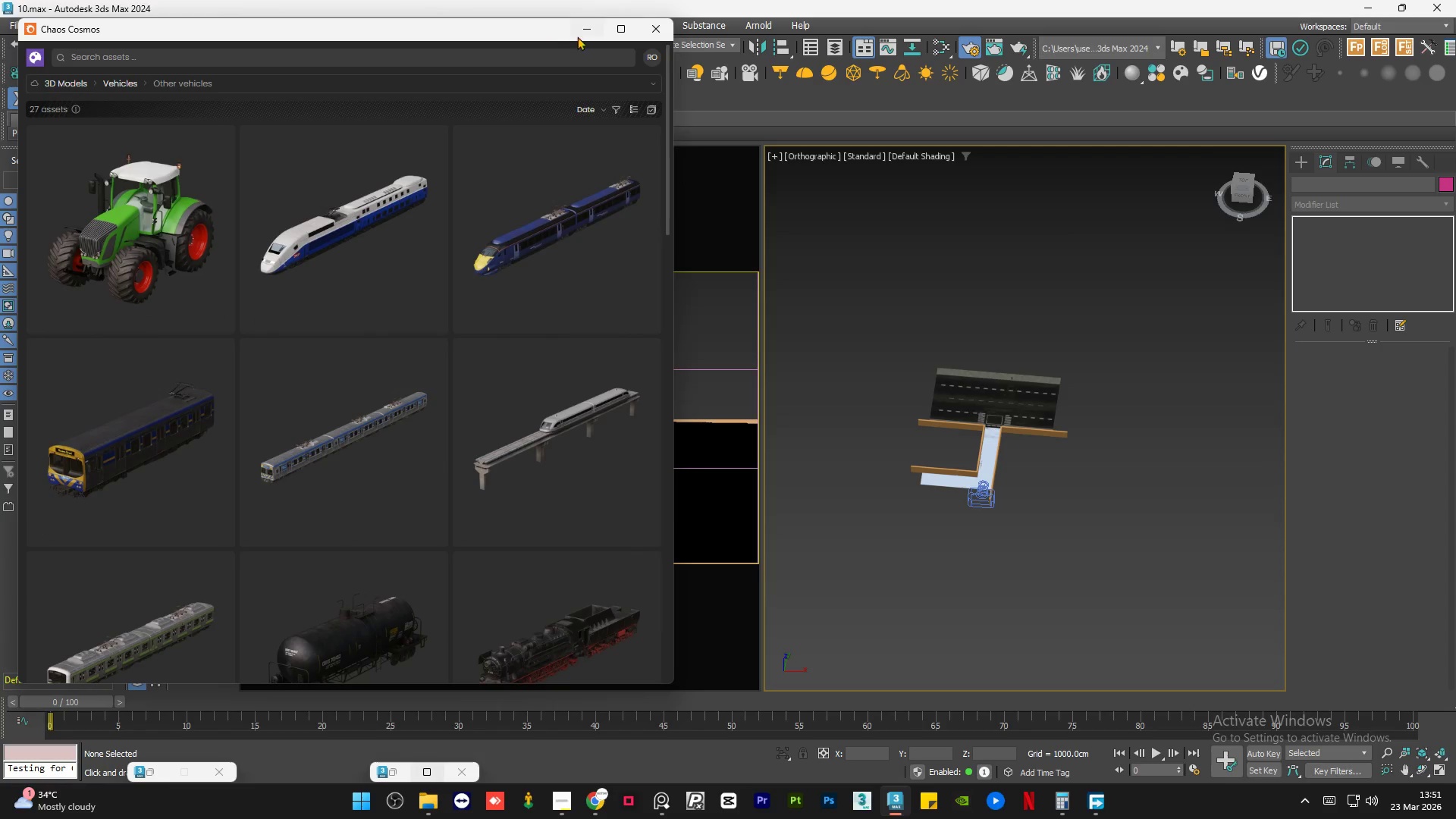 
left_click([586, 30])
 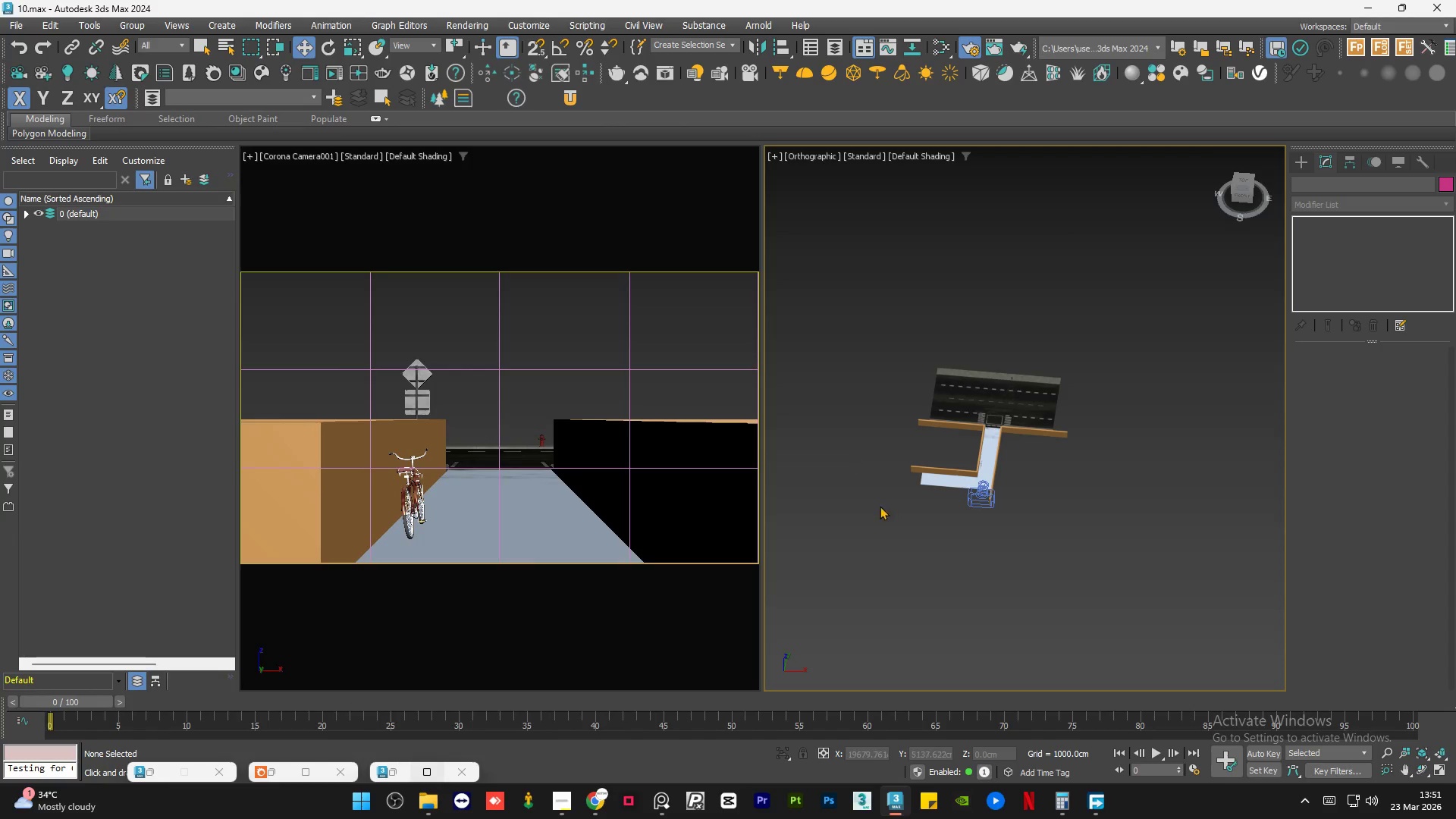 
left_click([853, 477])
 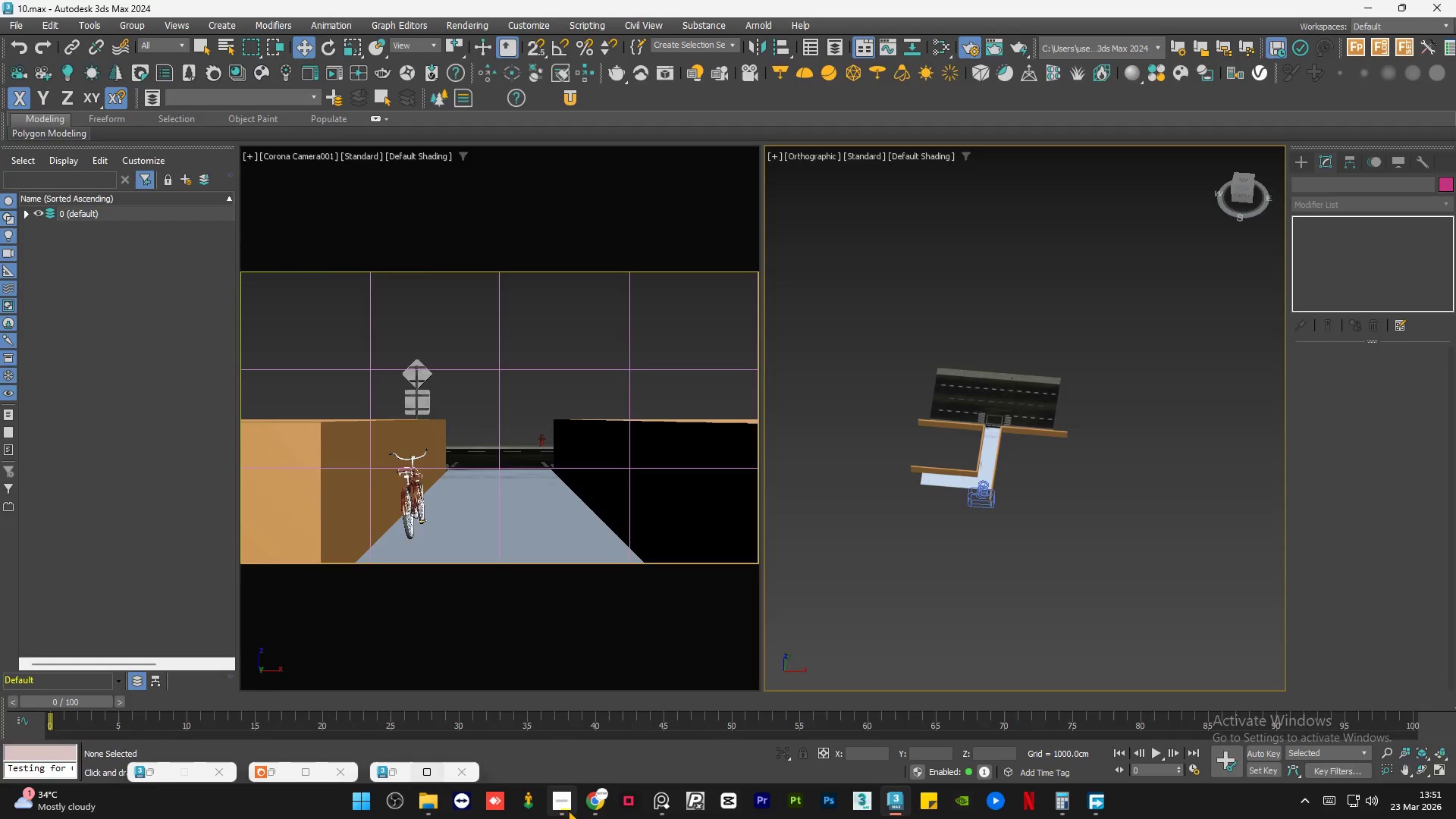 
left_click([563, 811])